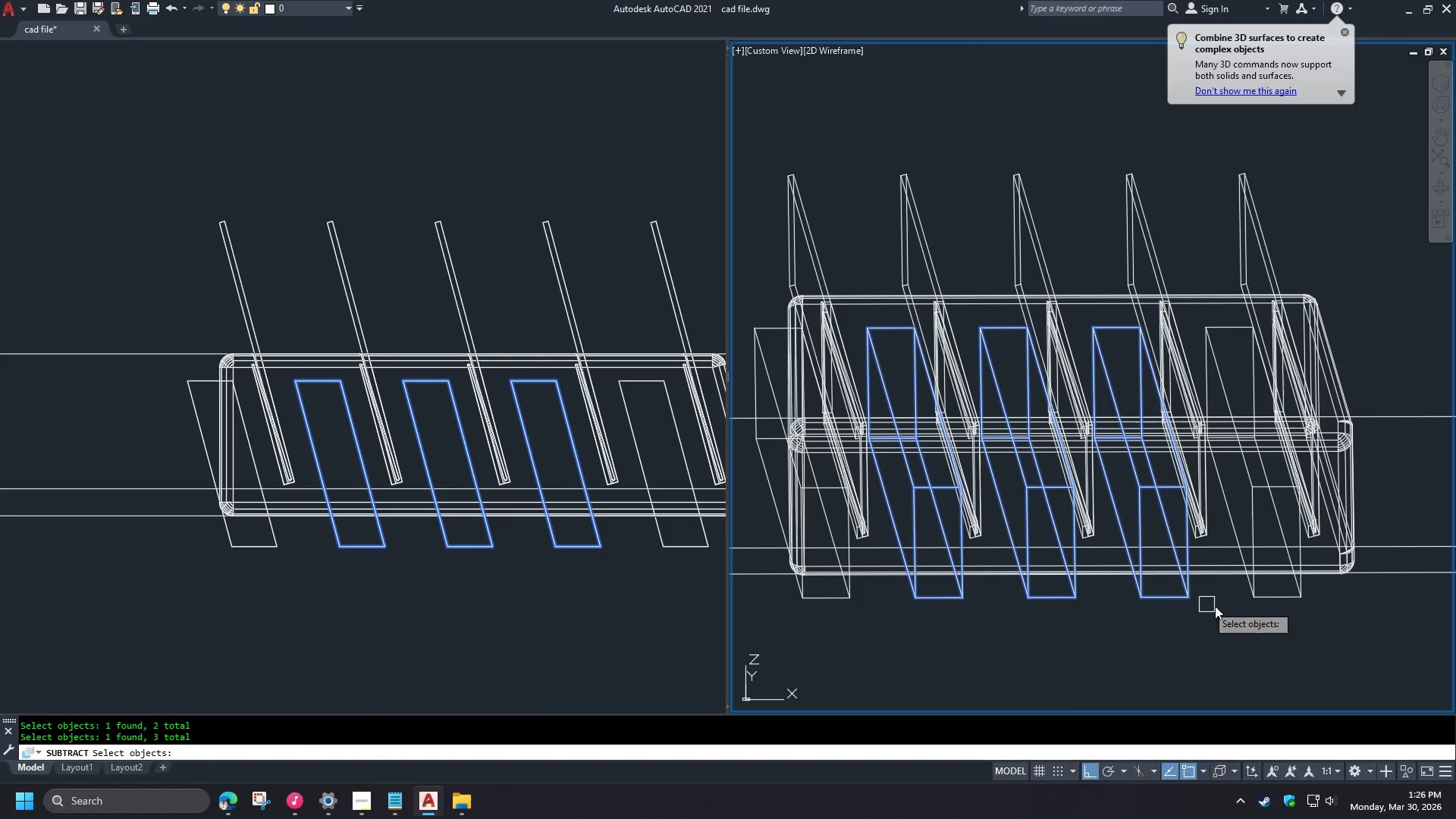 
triple_click([1273, 606])
 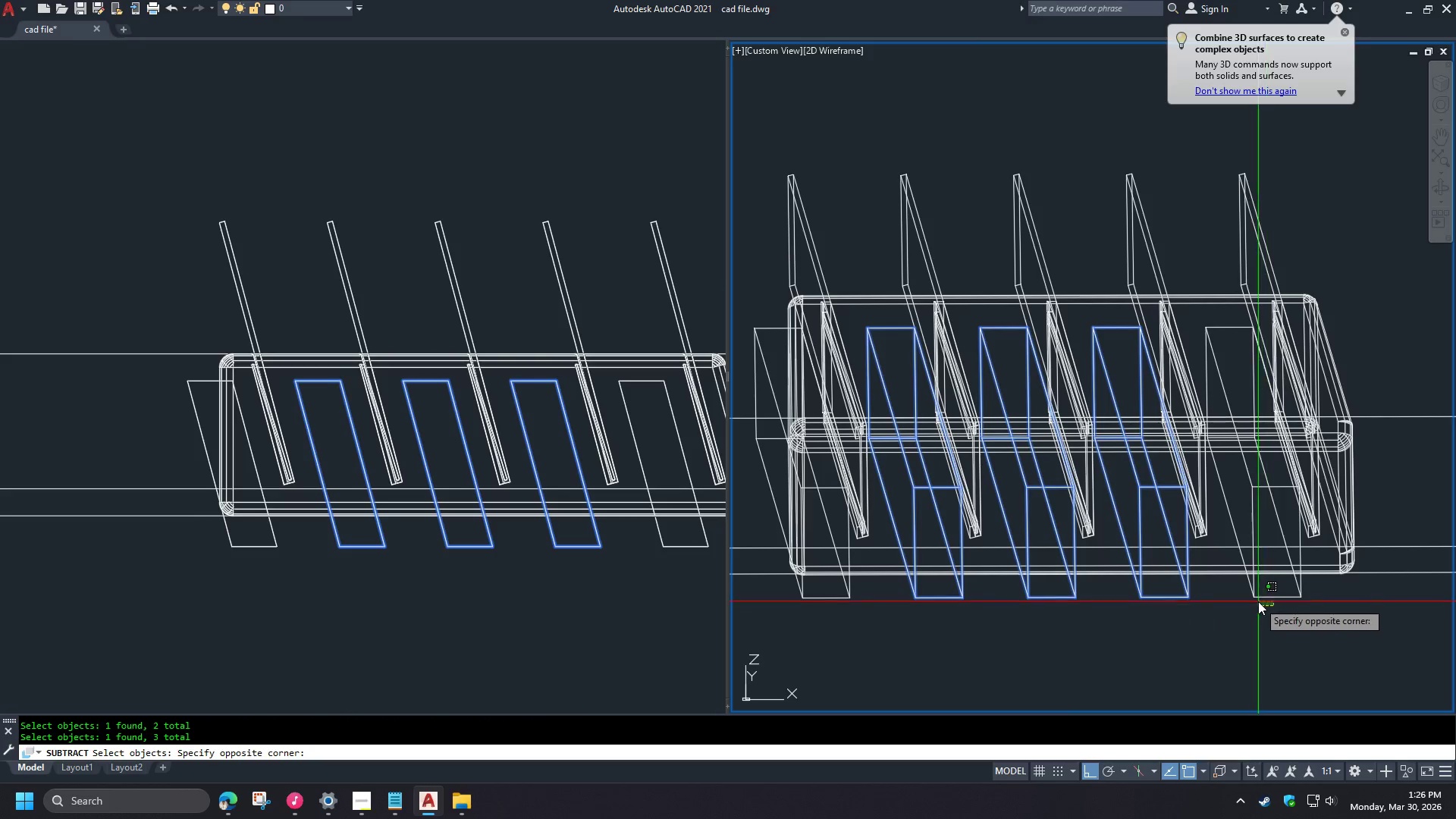 
triple_click([1257, 600])
 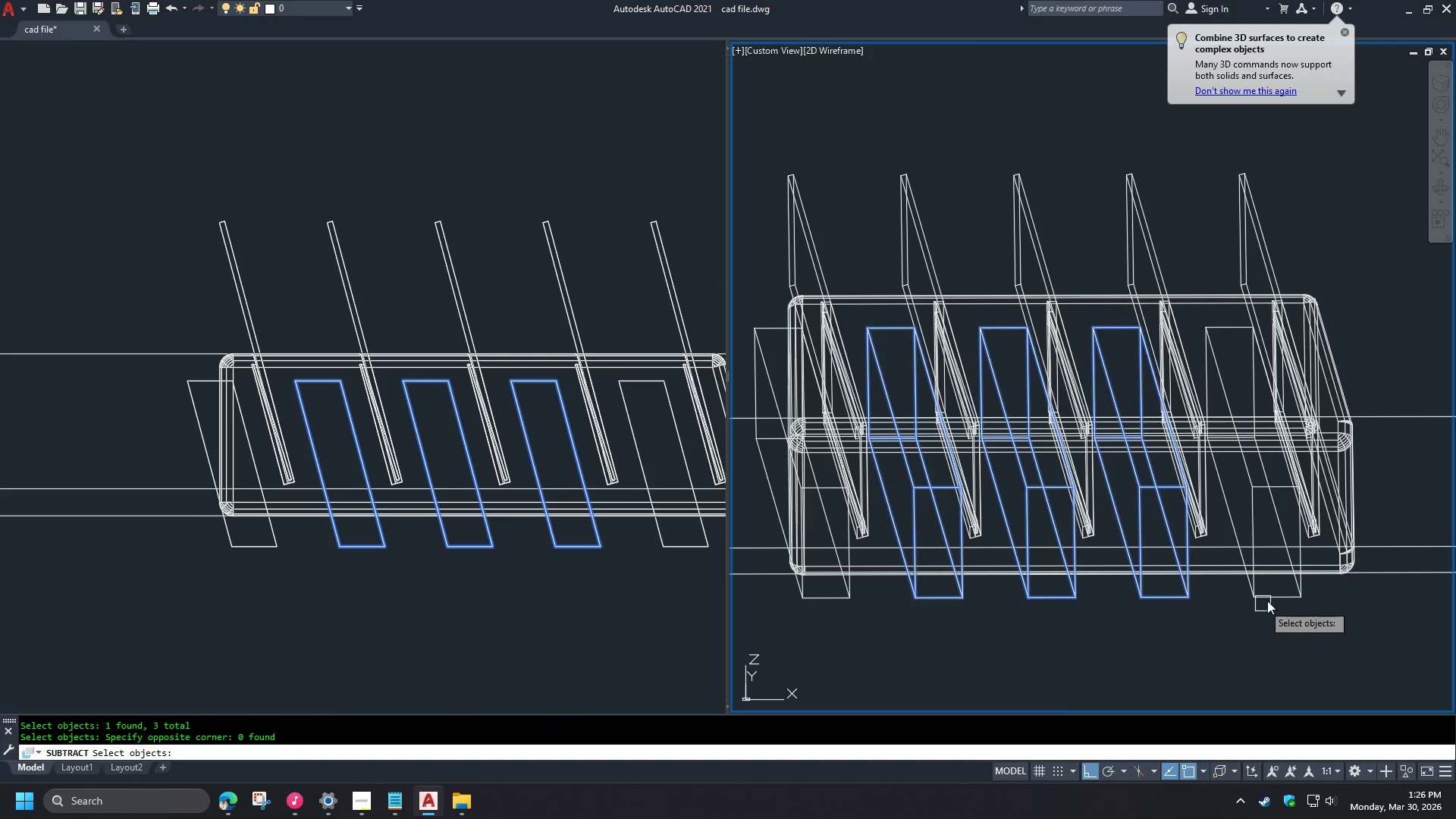 
left_click([1269, 595])
 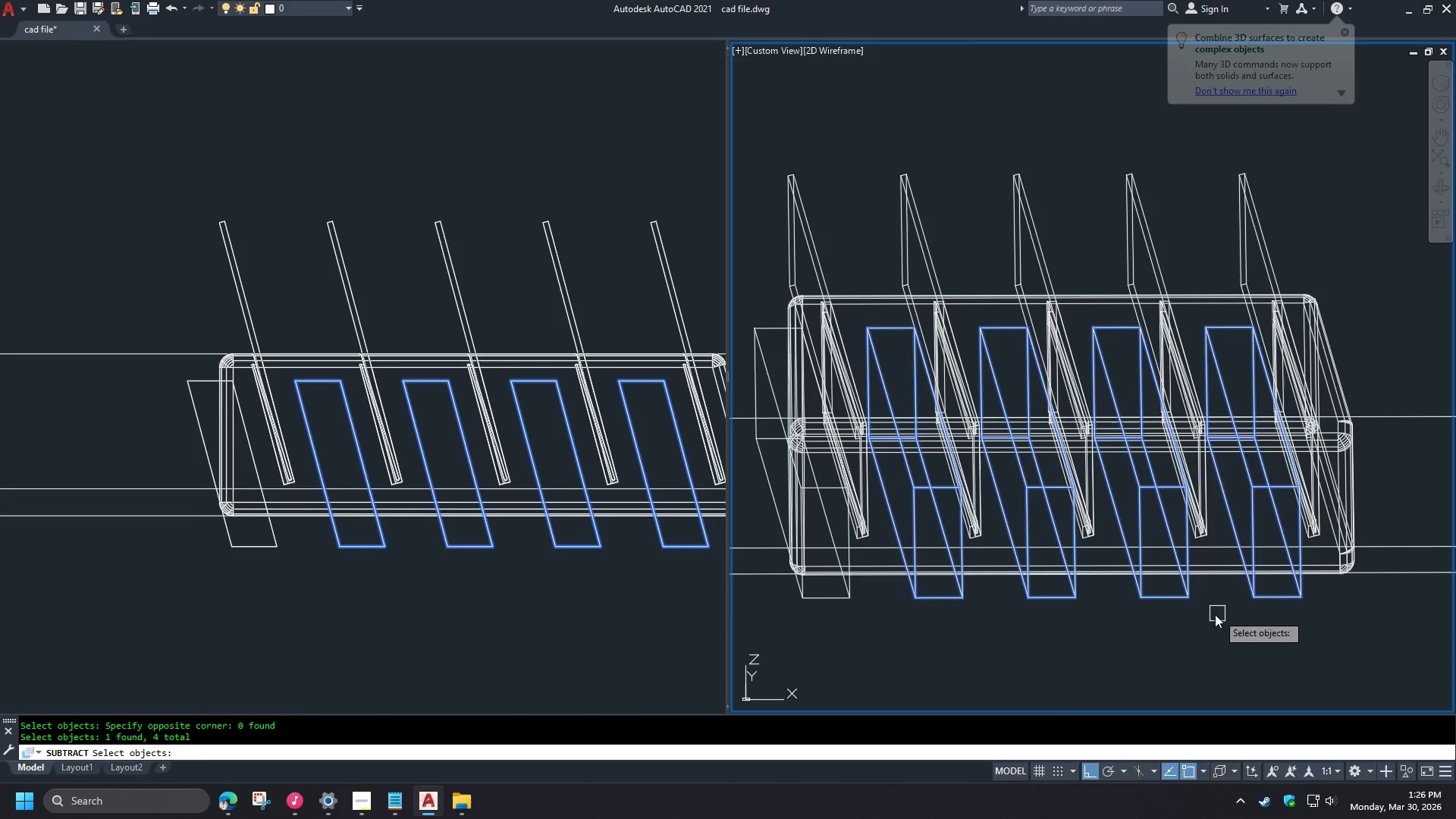 
type( vs s )
 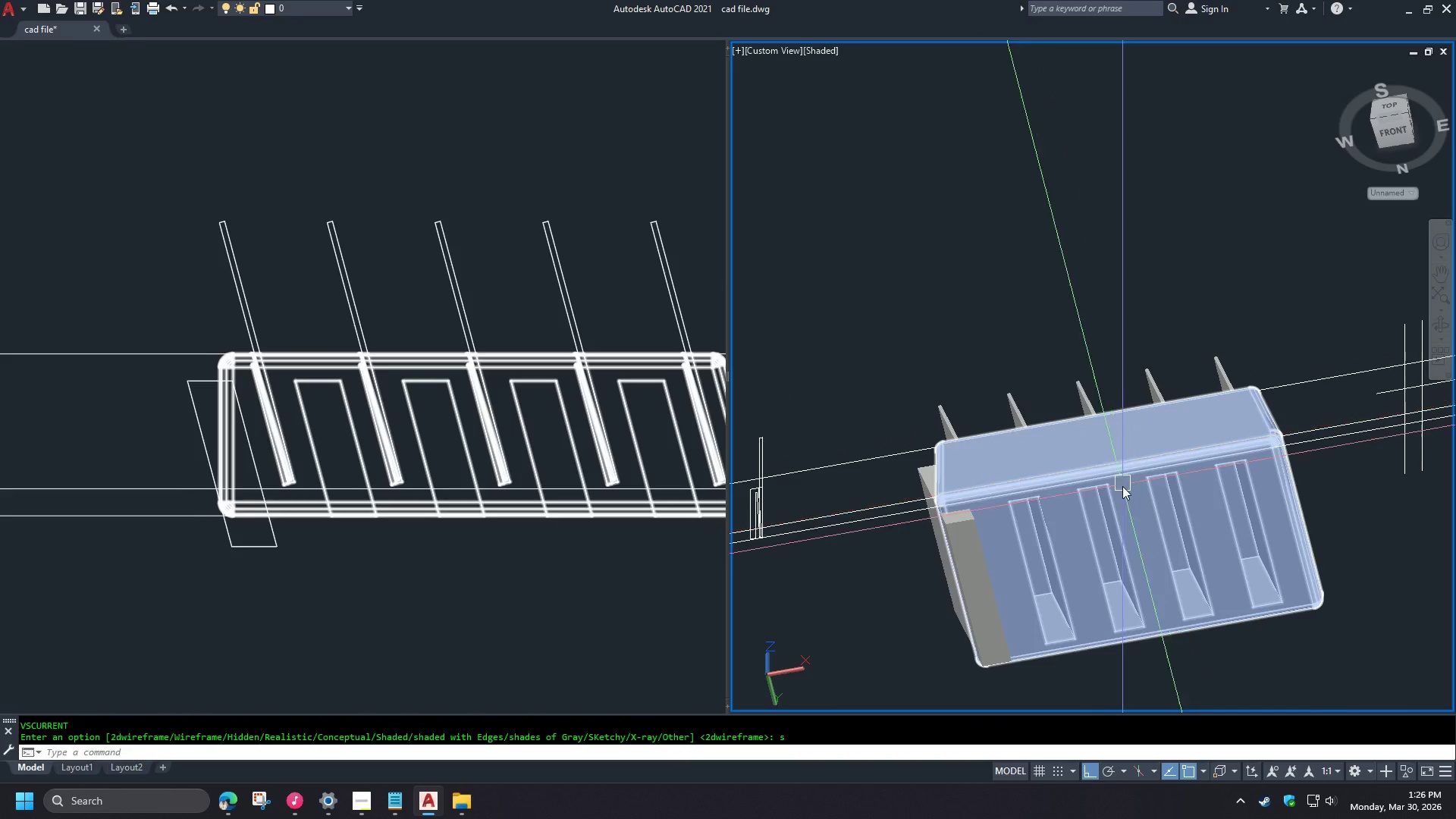 
scroll: coordinate [1208, 616], scroll_direction: down, amount: 1.0
 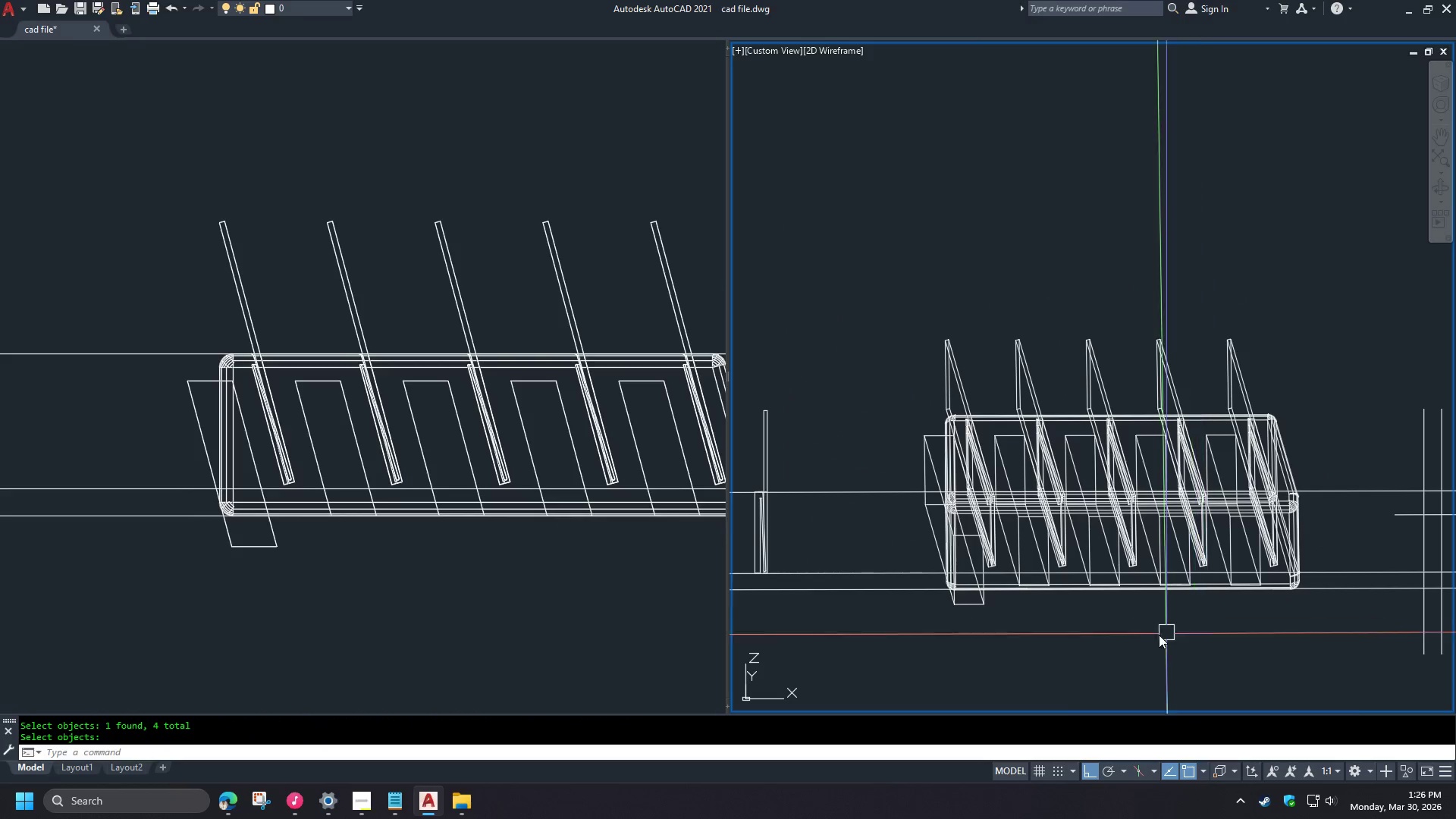 
hold_key(key=ShiftLeft, duration=1.5)
 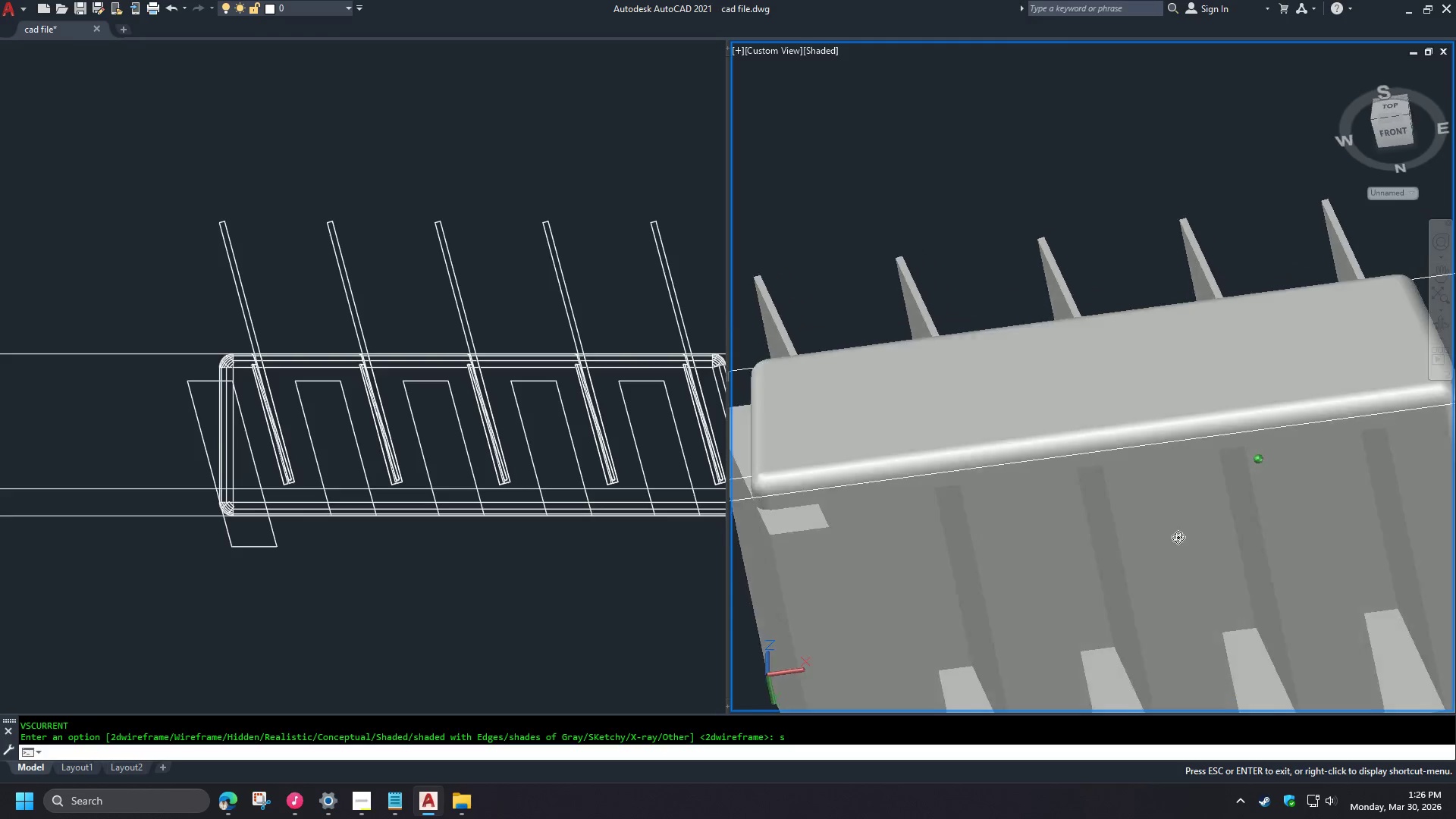 
hold_key(key=ShiftLeft, duration=1.51)
 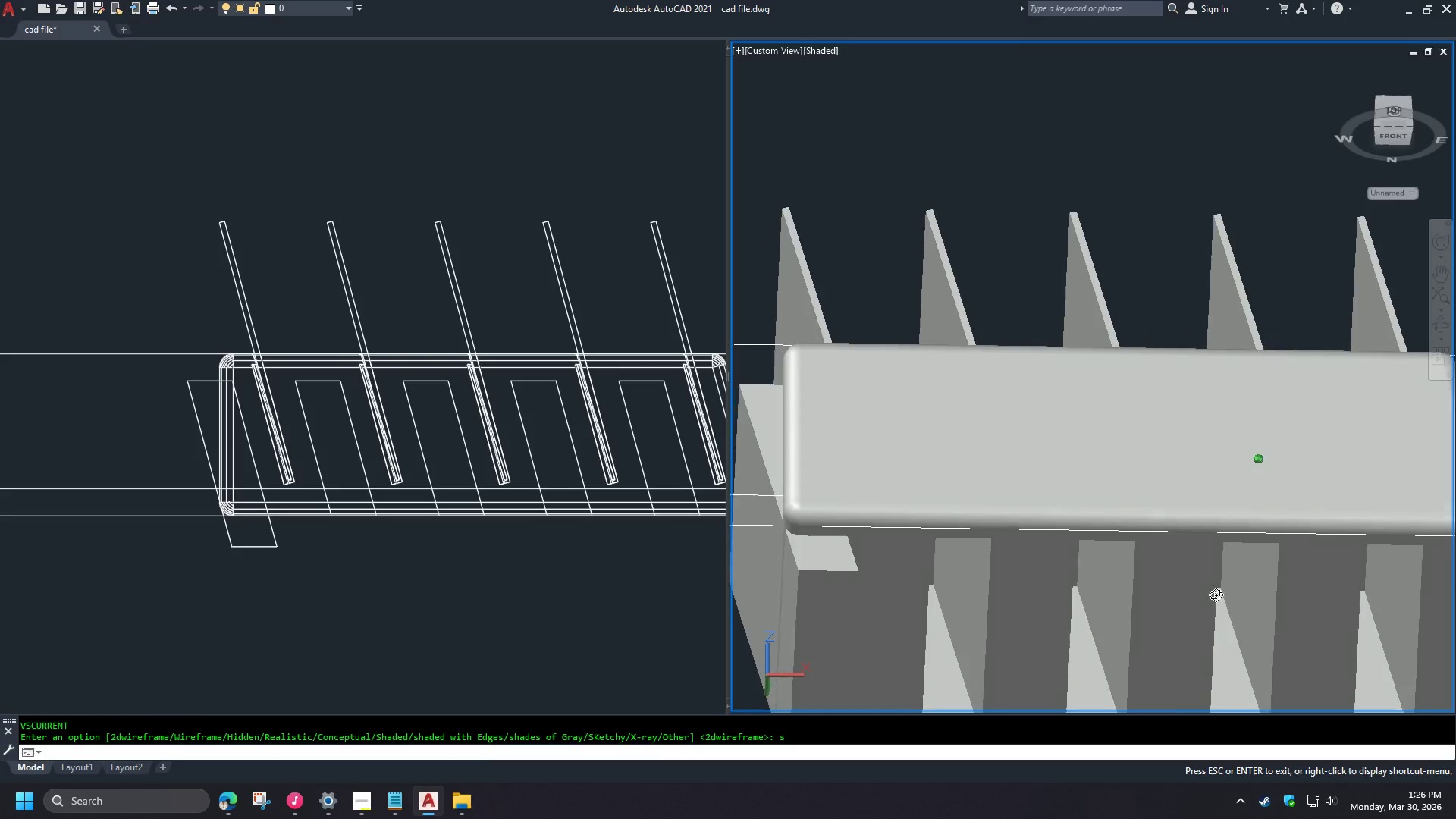 
scroll: coordinate [1118, 513], scroll_direction: up, amount: 2.0
 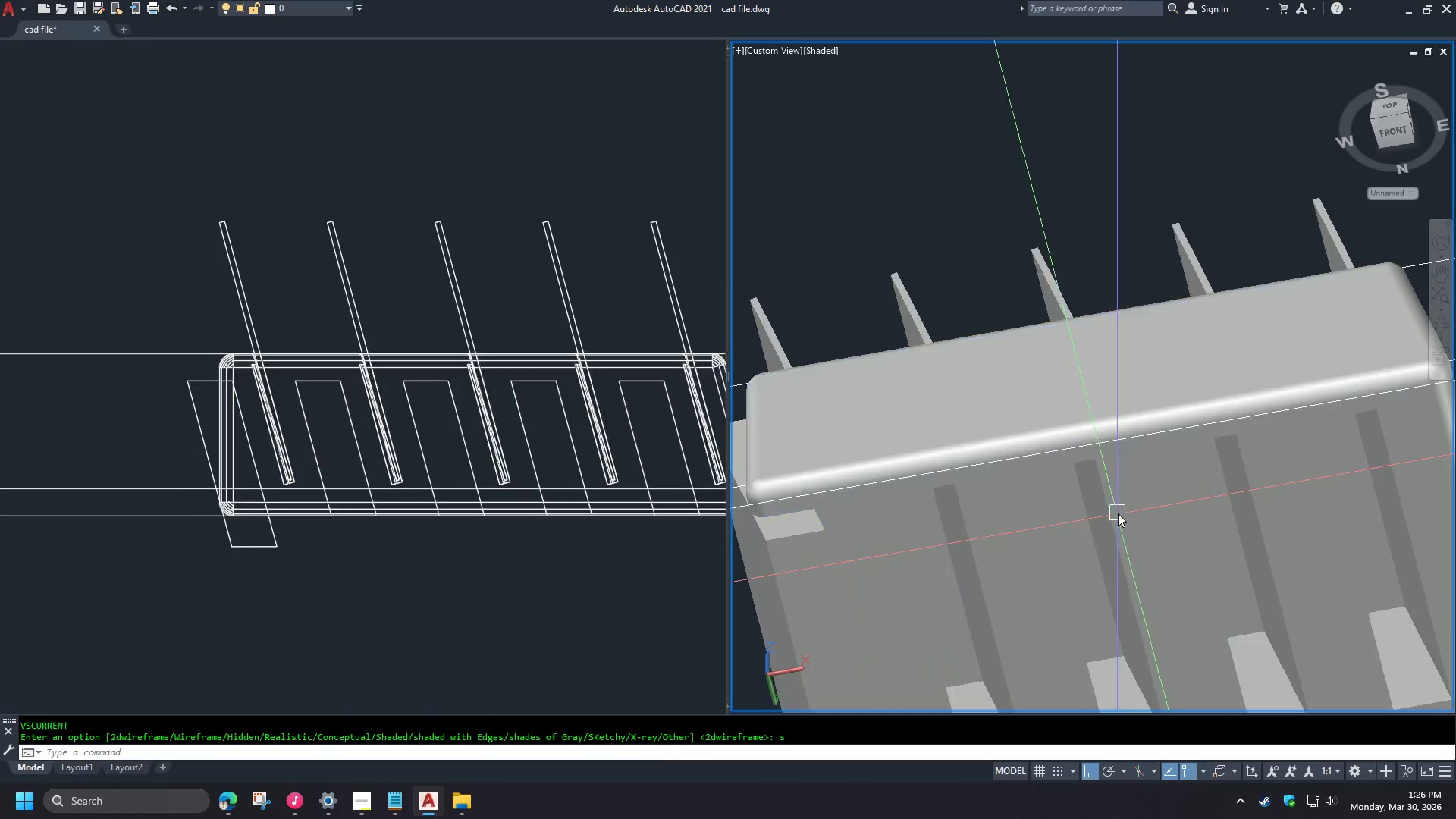 
hold_key(key=ShiftLeft, duration=1.53)
 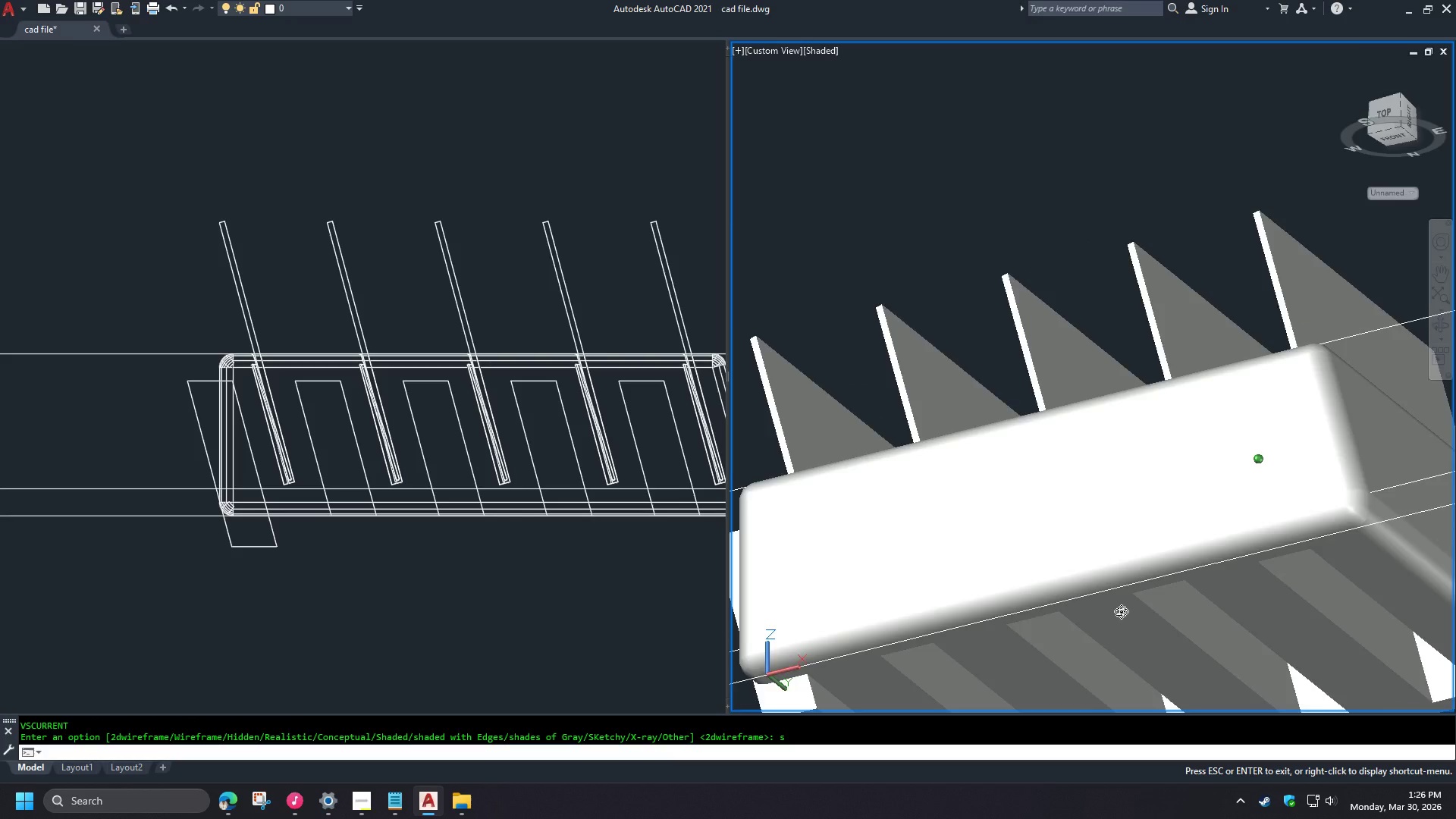 
hold_key(key=ShiftLeft, duration=1.5)
 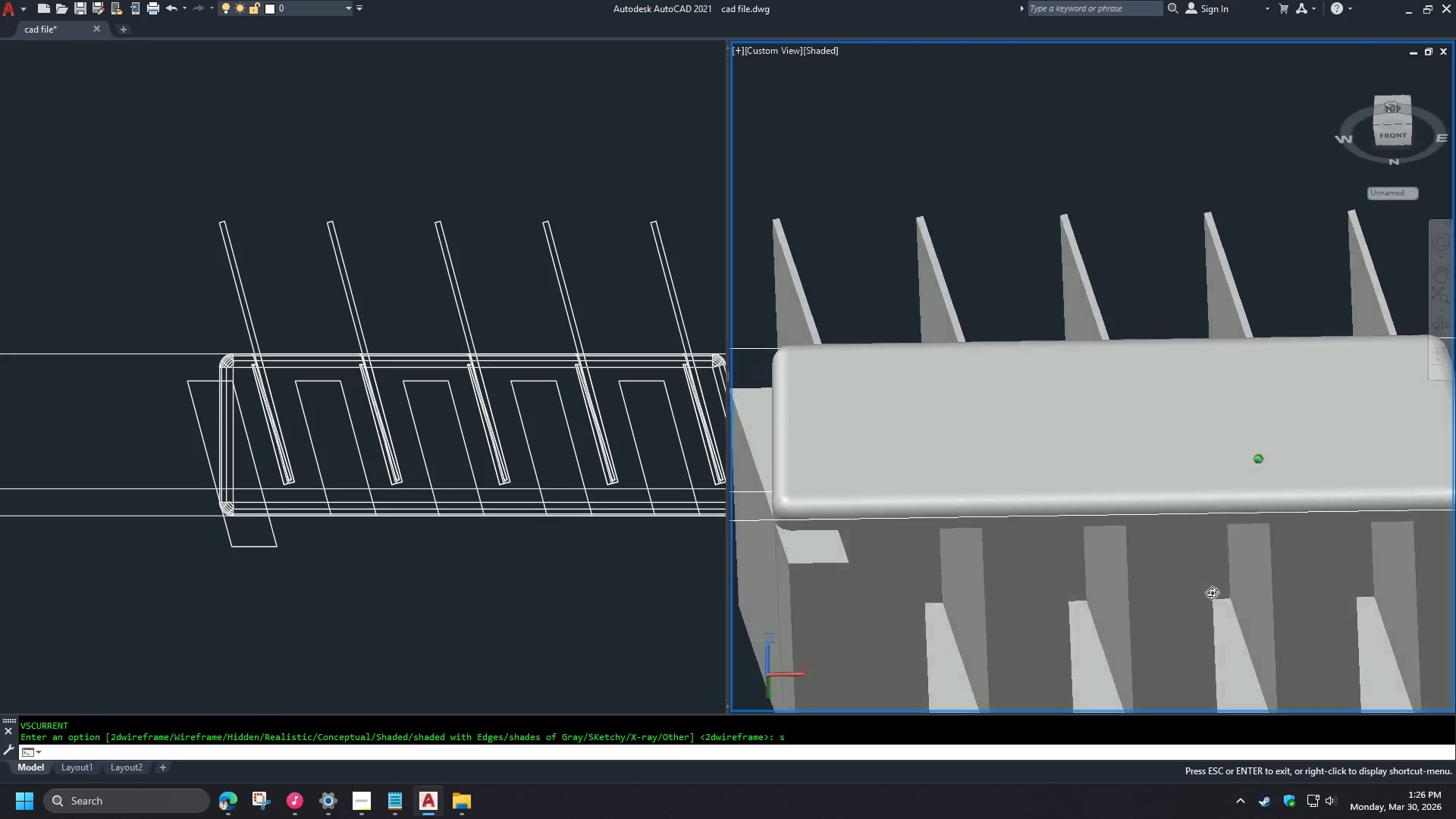 
hold_key(key=ShiftLeft, duration=1.06)
 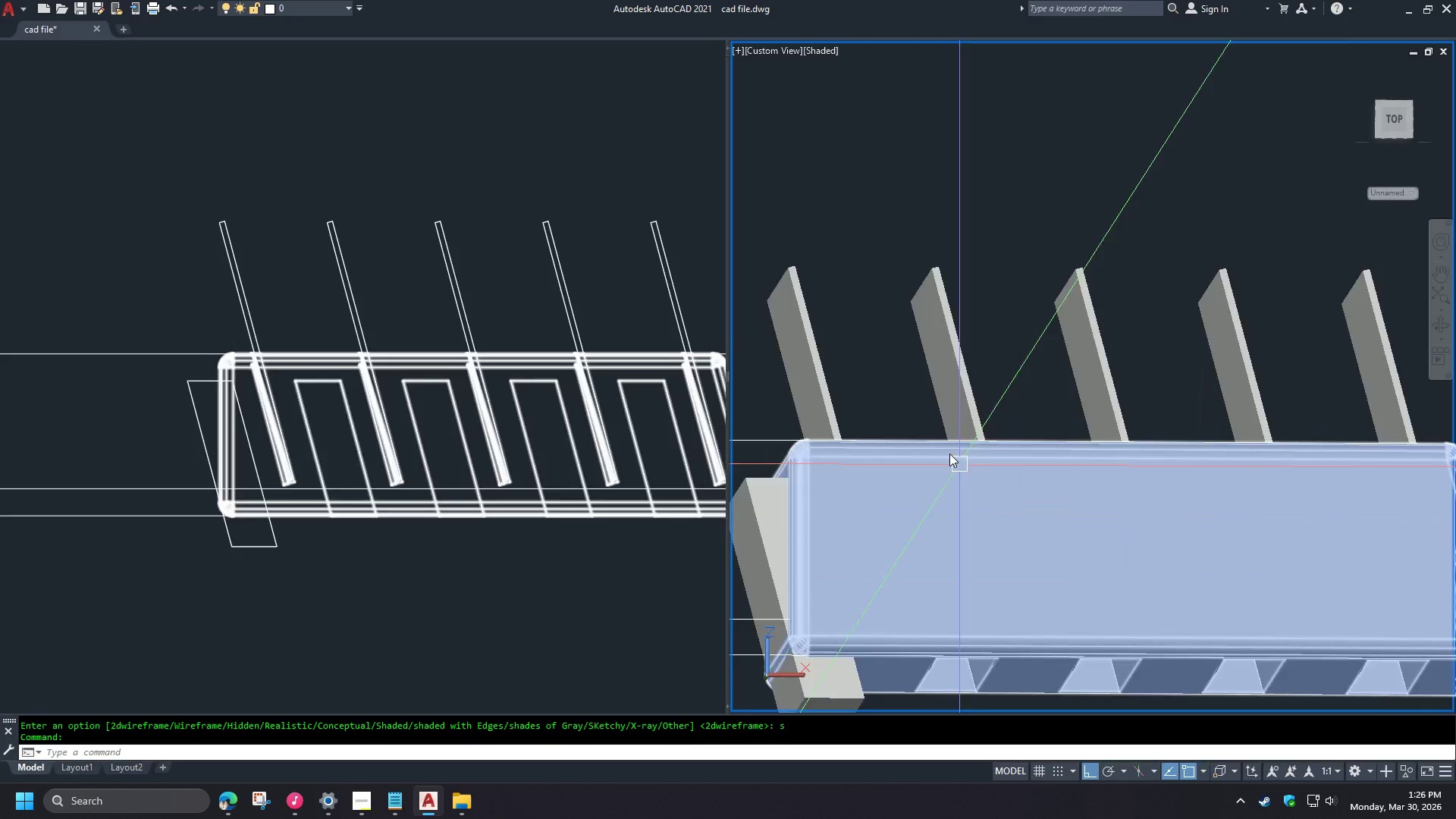 
hold_key(key=ShiftLeft, duration=1.5)
 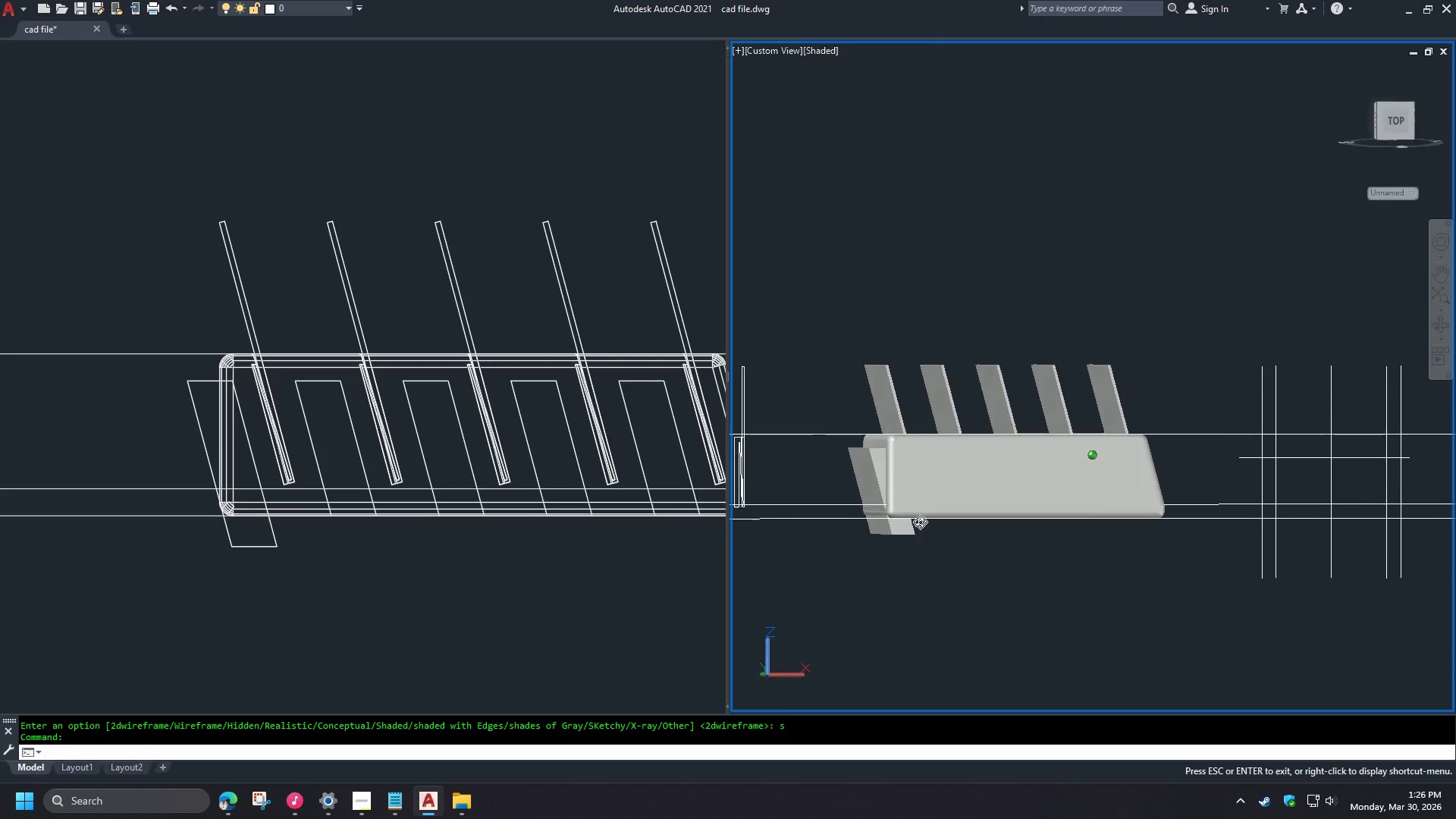 
hold_key(key=ShiftLeft, duration=1.41)
 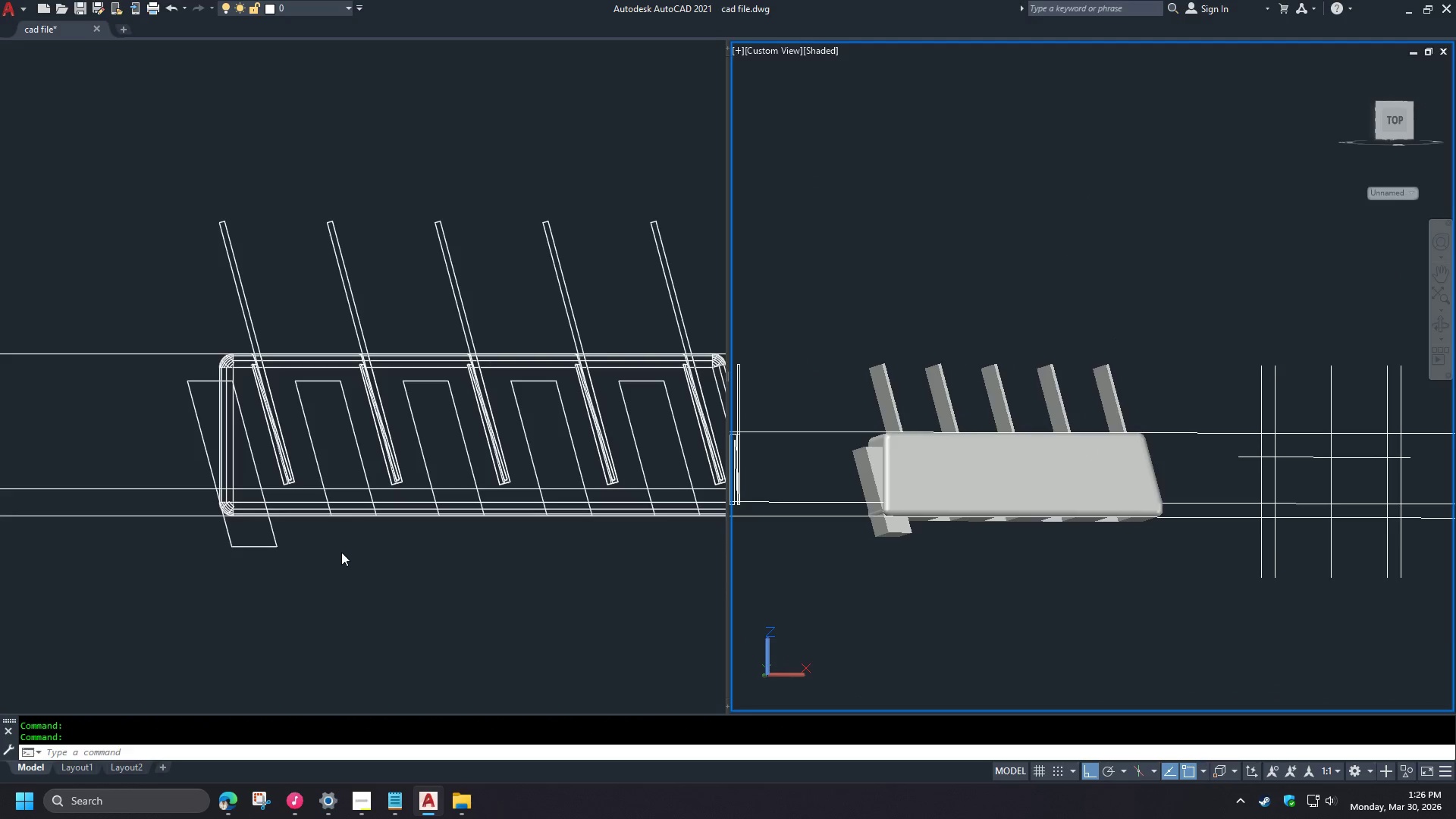 
scroll: coordinate [940, 411], scroll_direction: down, amount: 2.0
 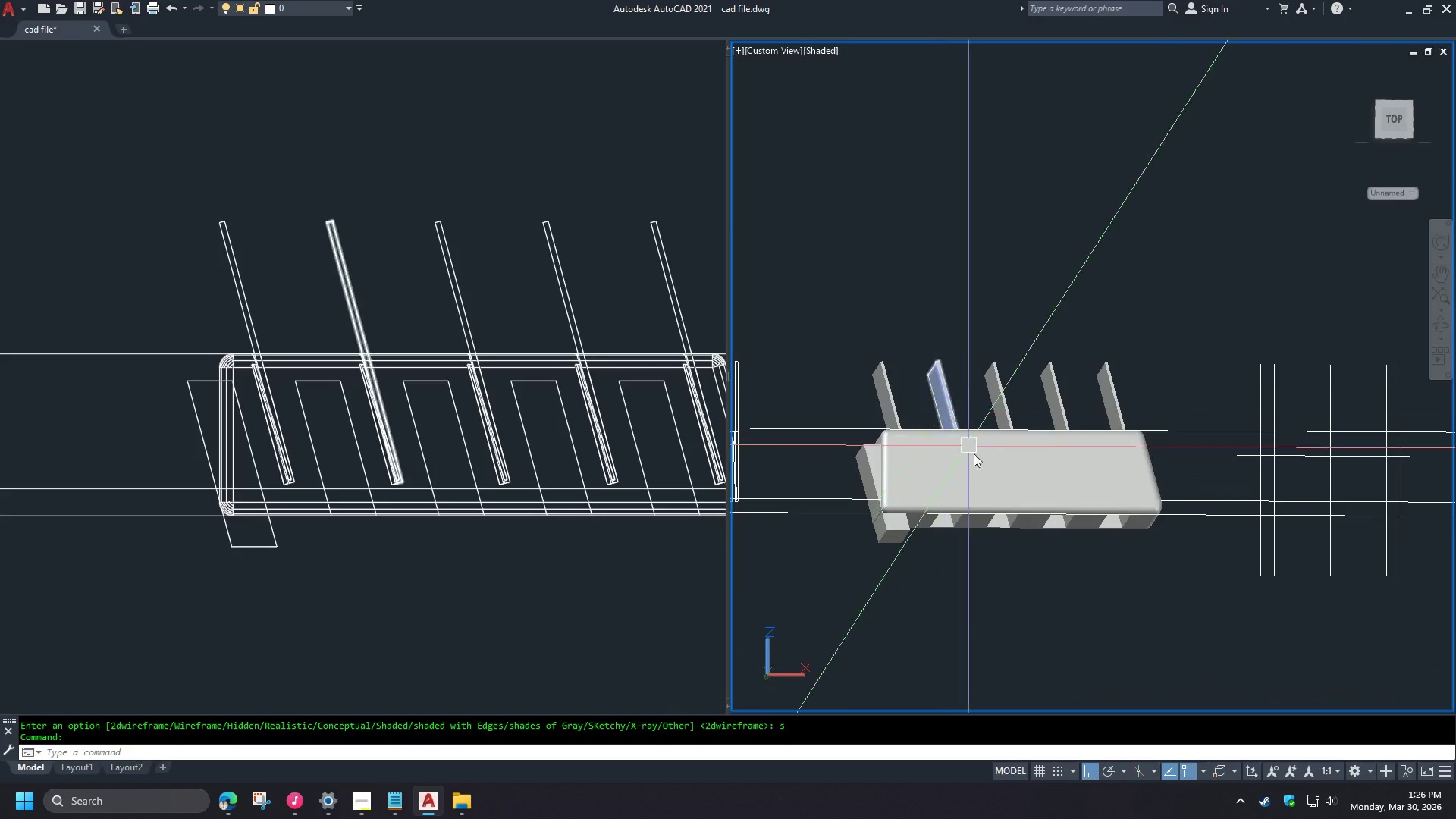 
left_click([341, 552])
 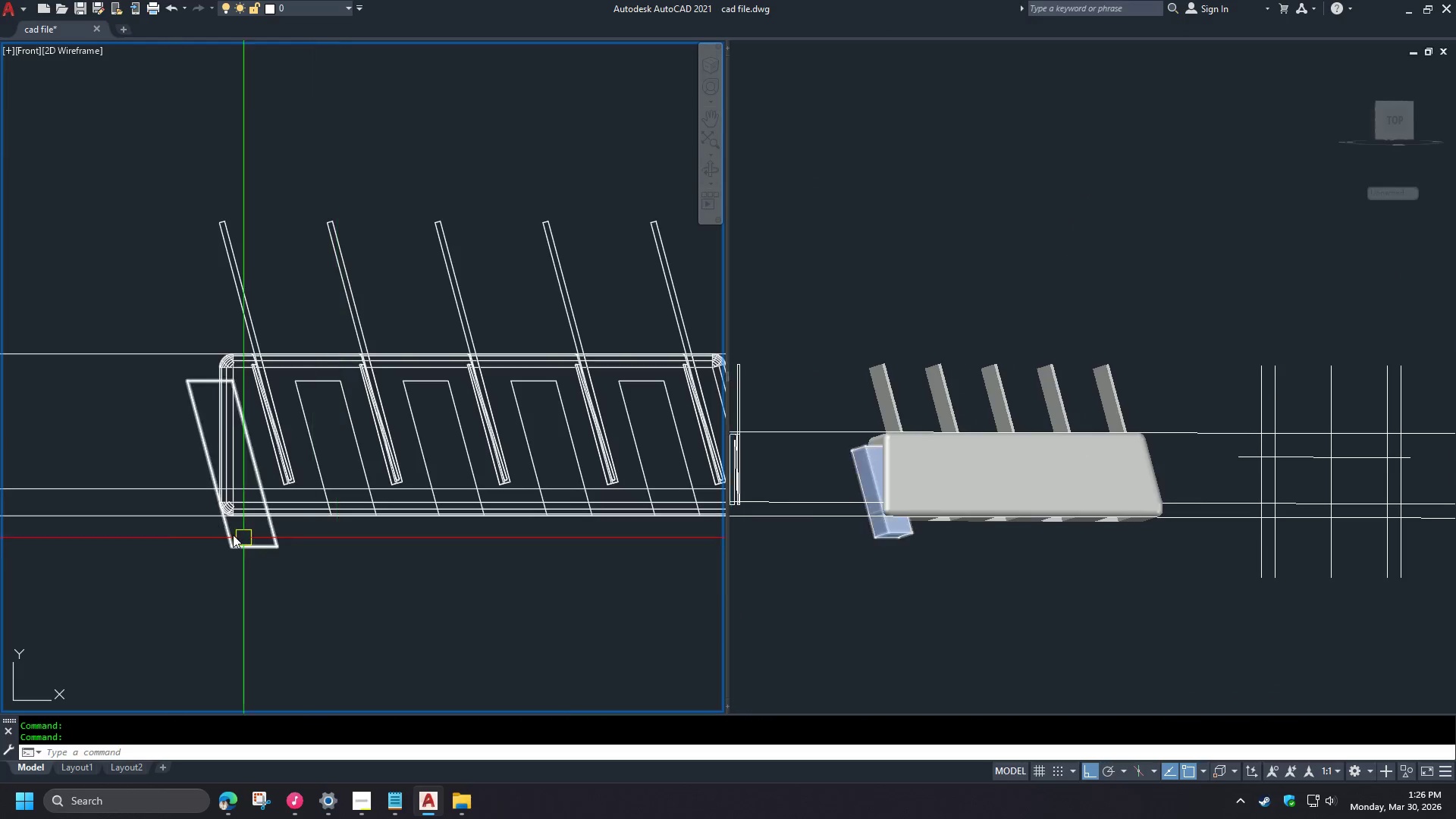 
scroll: coordinate [151, 501], scroll_direction: up, amount: 2.0
 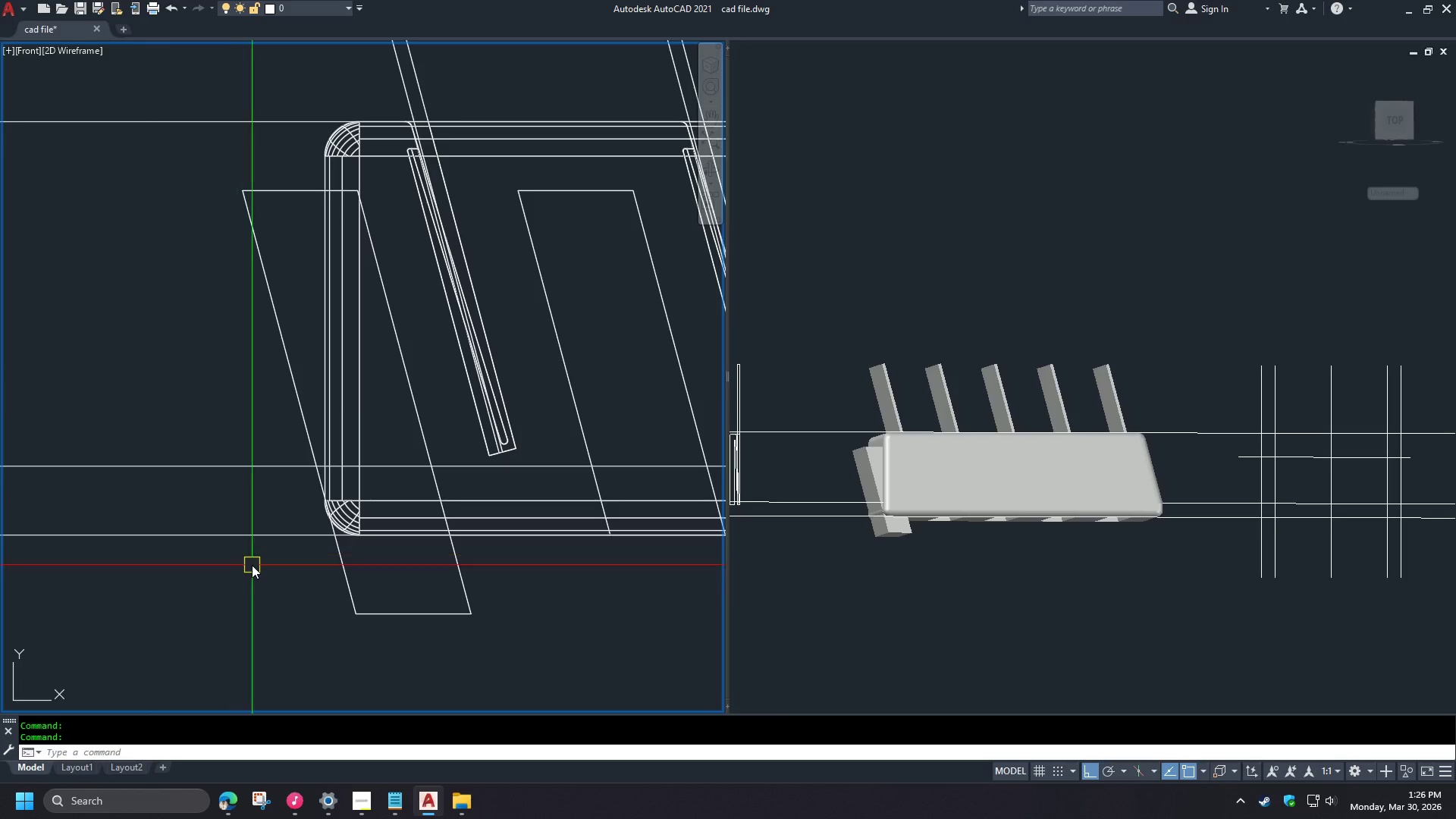 
type(c cen)
 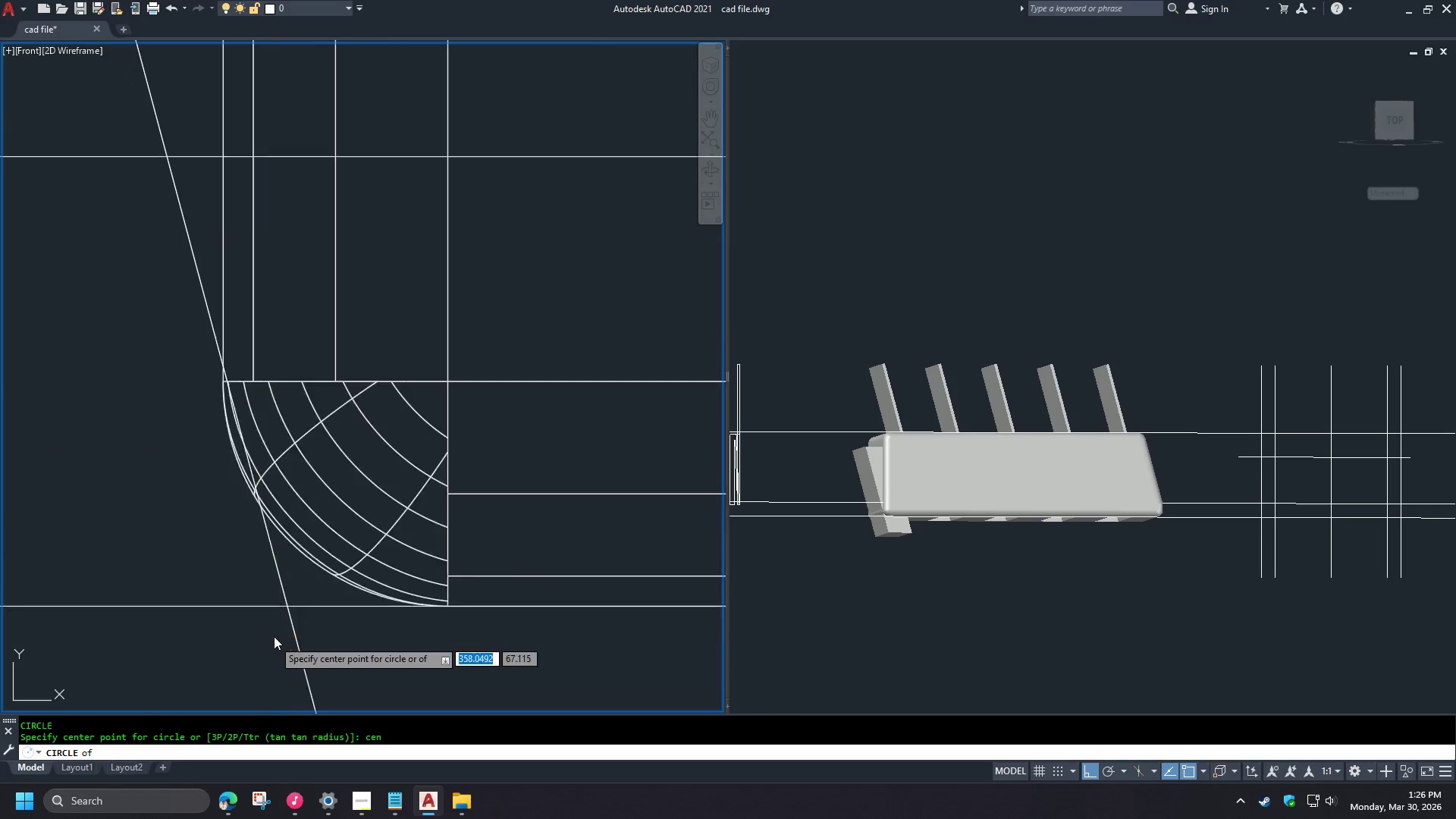 
key(Space)
 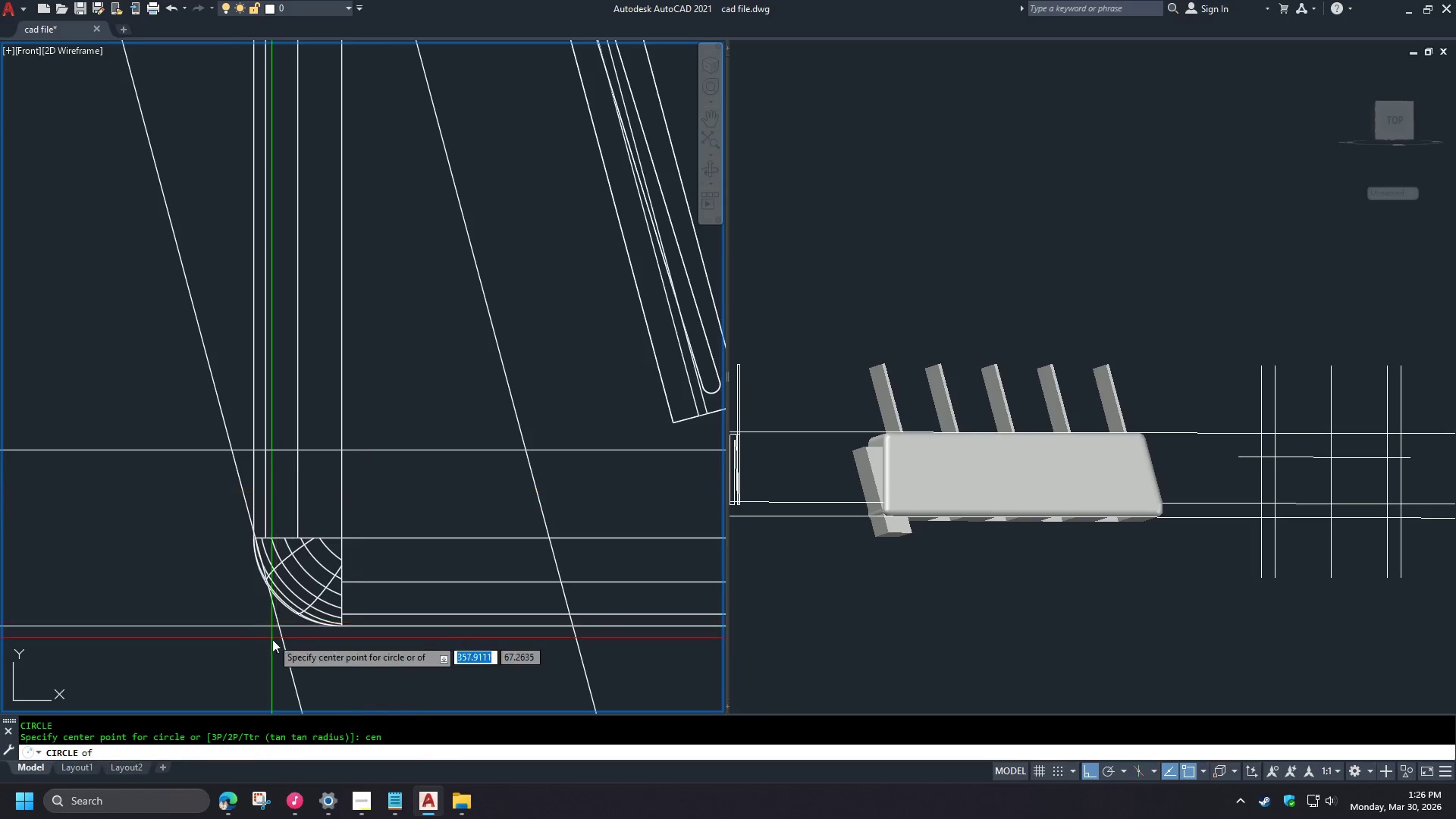 
scroll: coordinate [372, 472], scroll_direction: up, amount: 2.0
 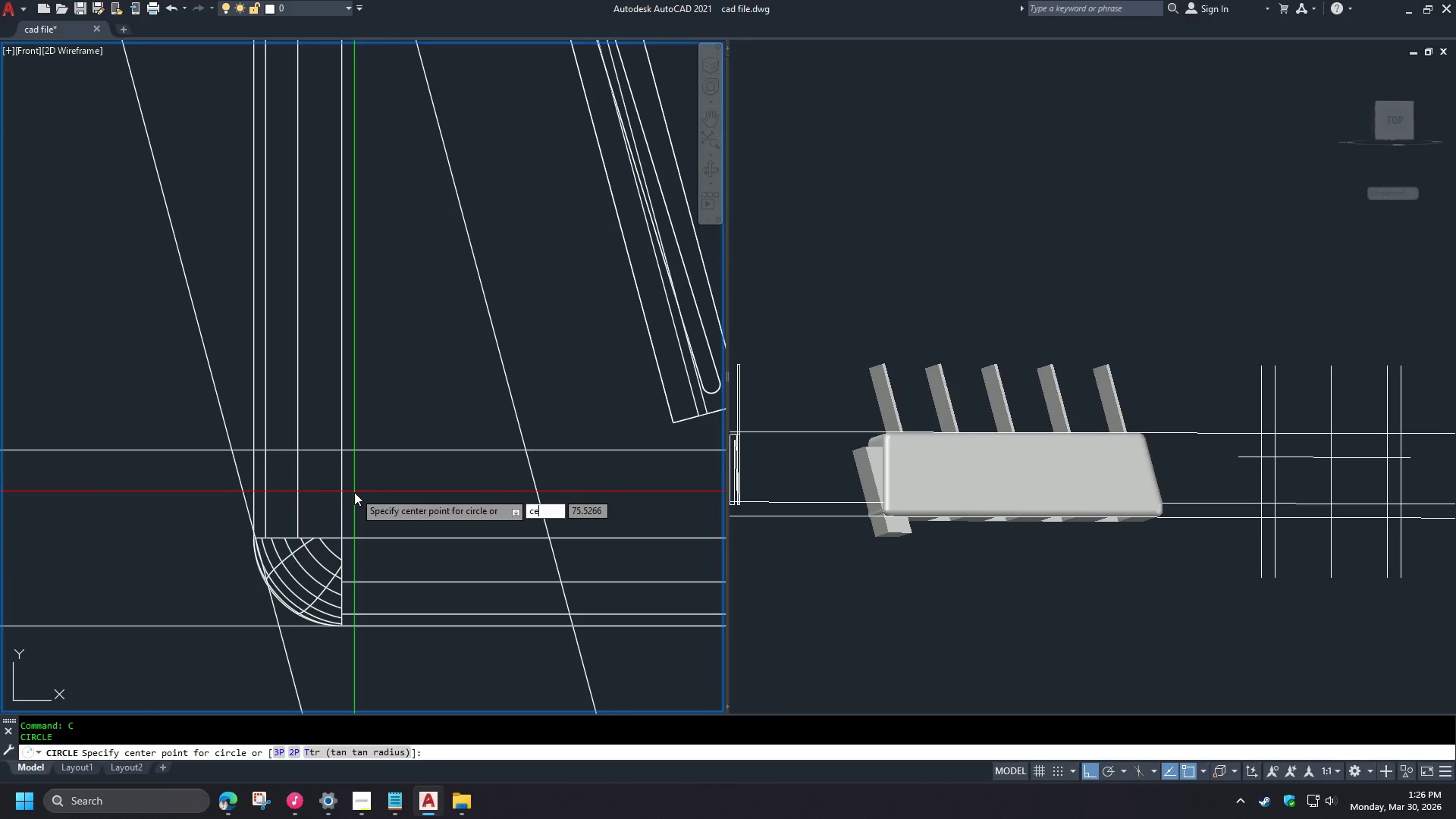 
left_click([315, 510])
 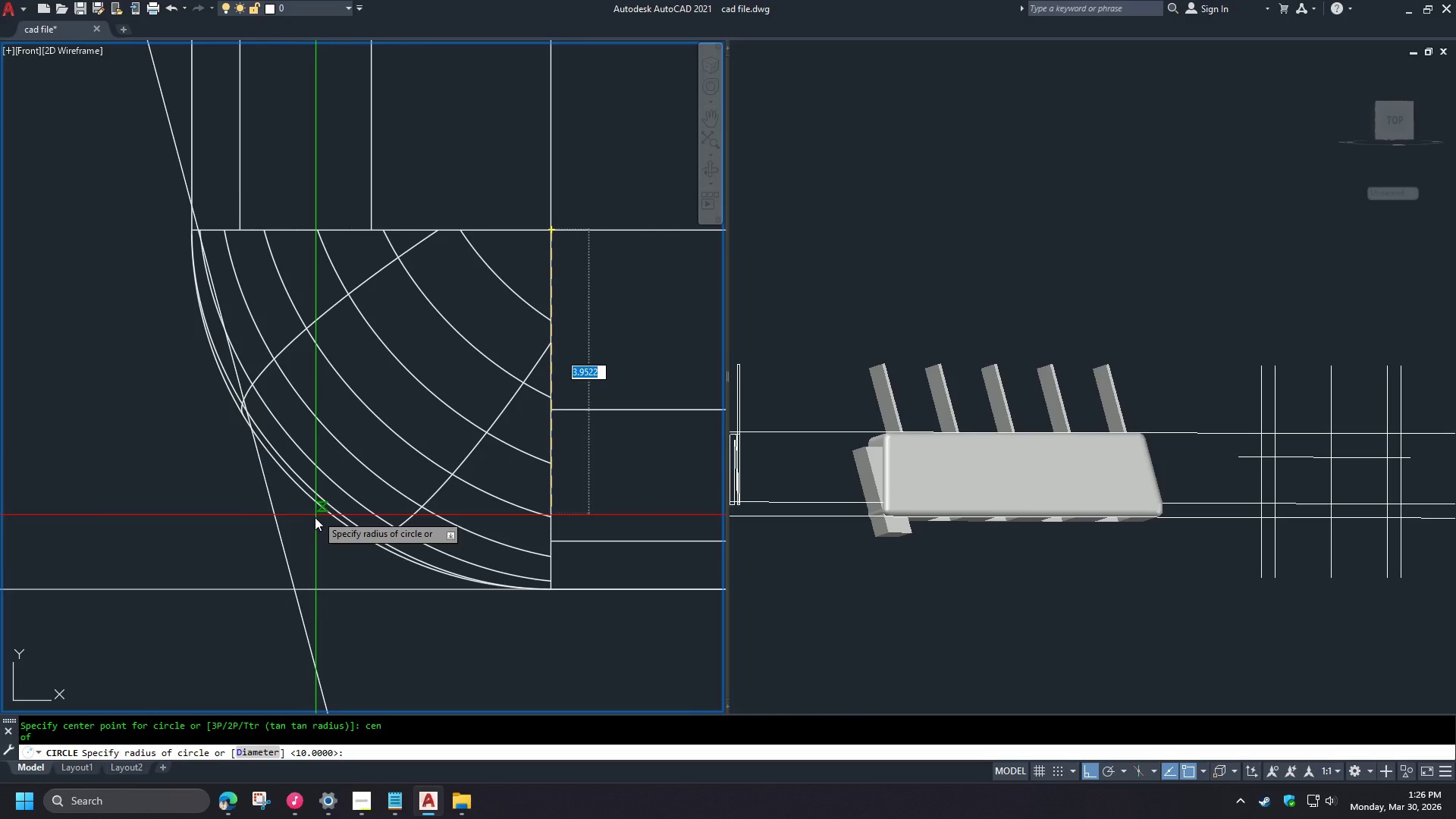 
scroll: coordinate [275, 635], scroll_direction: up, amount: 3.0
 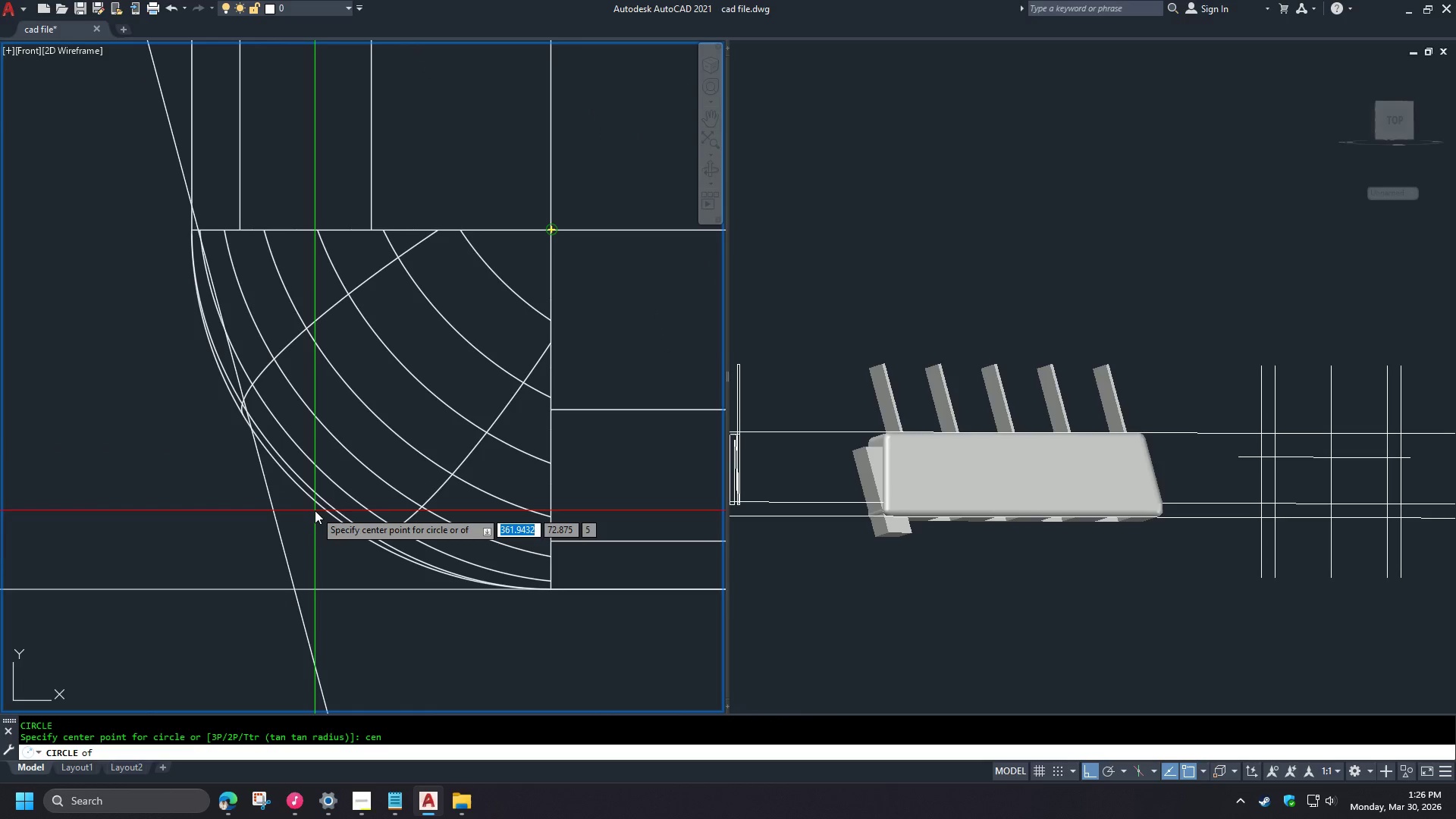 
scroll: coordinate [416, 573], scroll_direction: down, amount: 4.0
 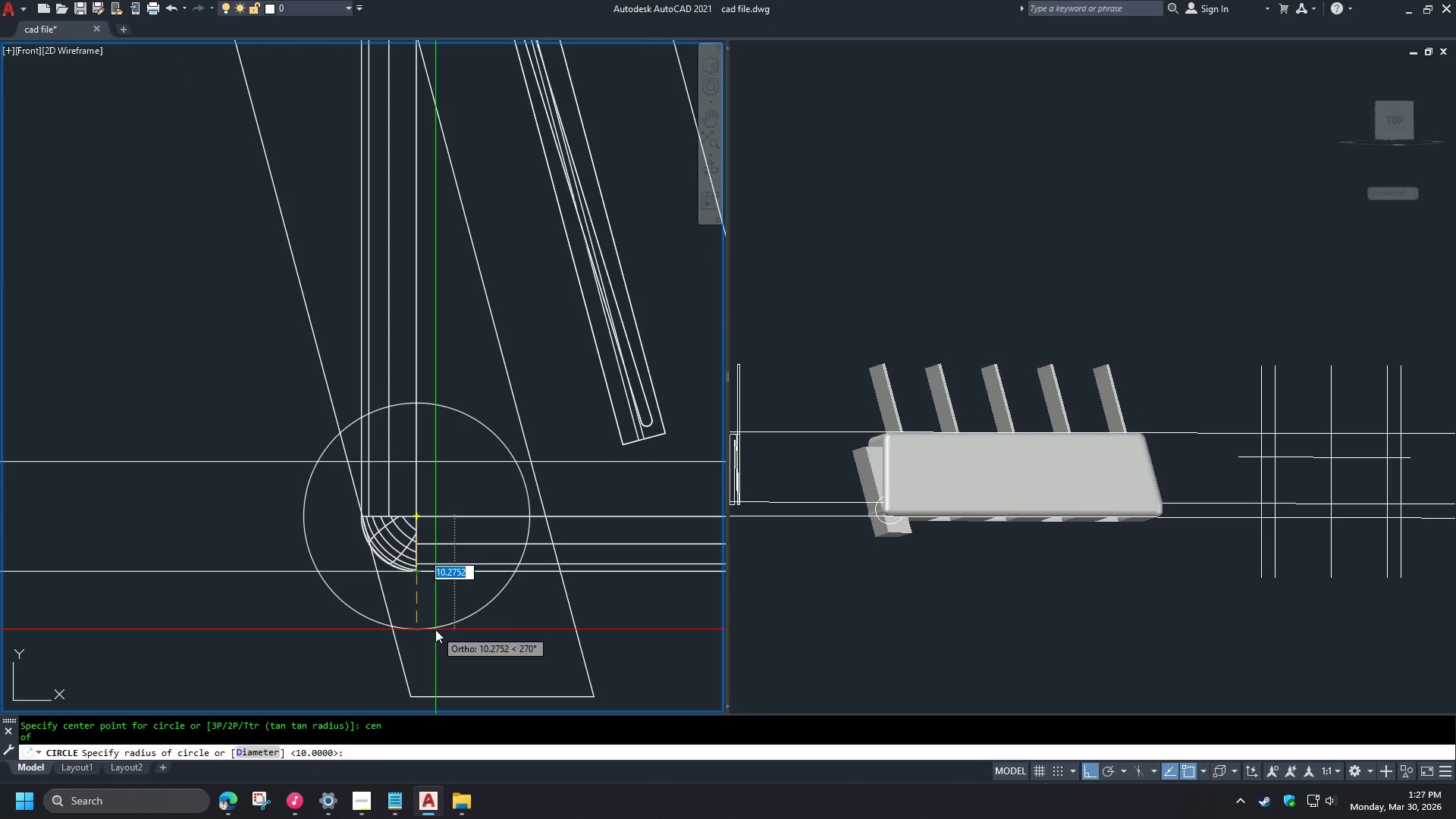 
wait(33.62)
 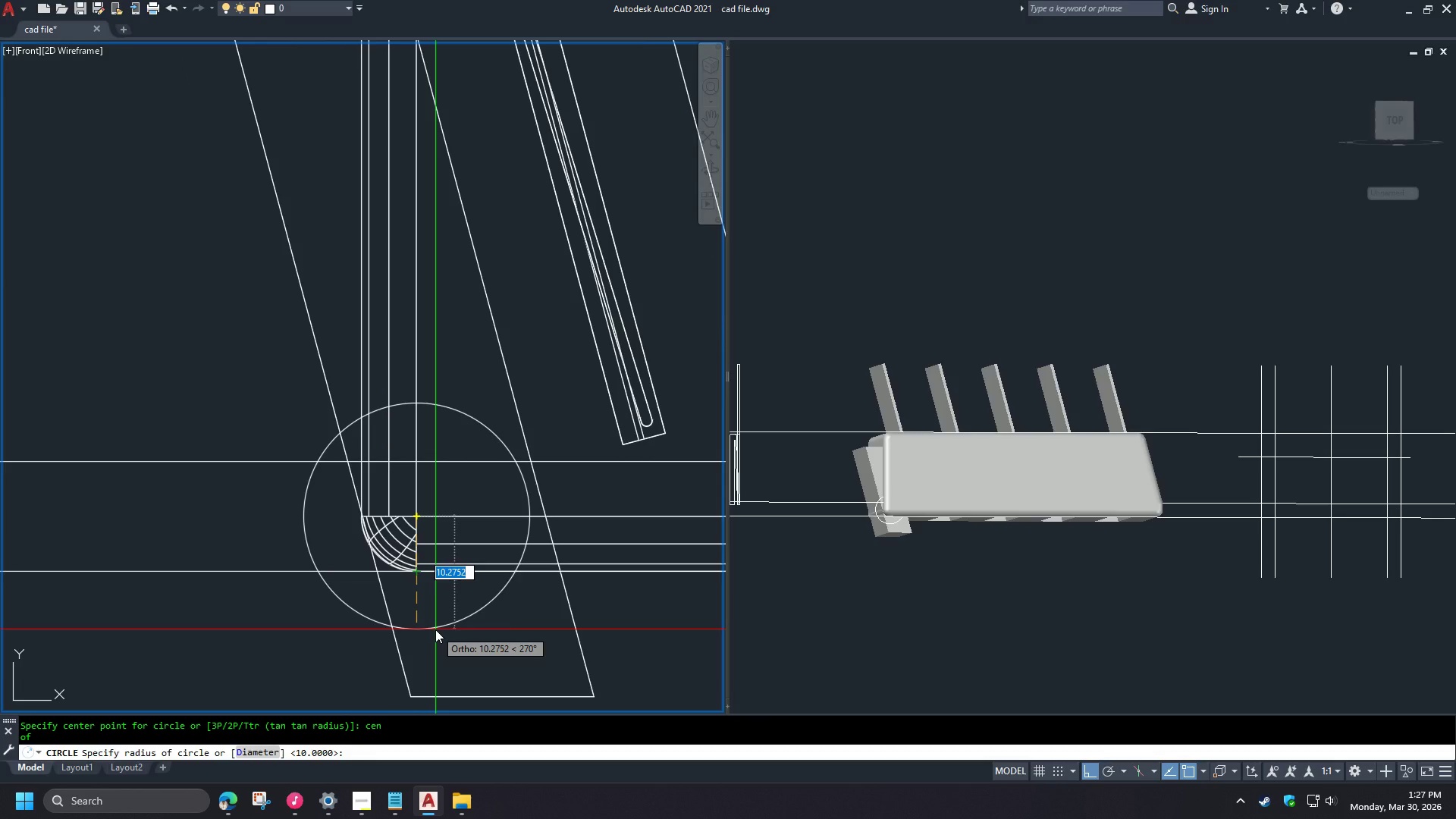 
key(Escape)
 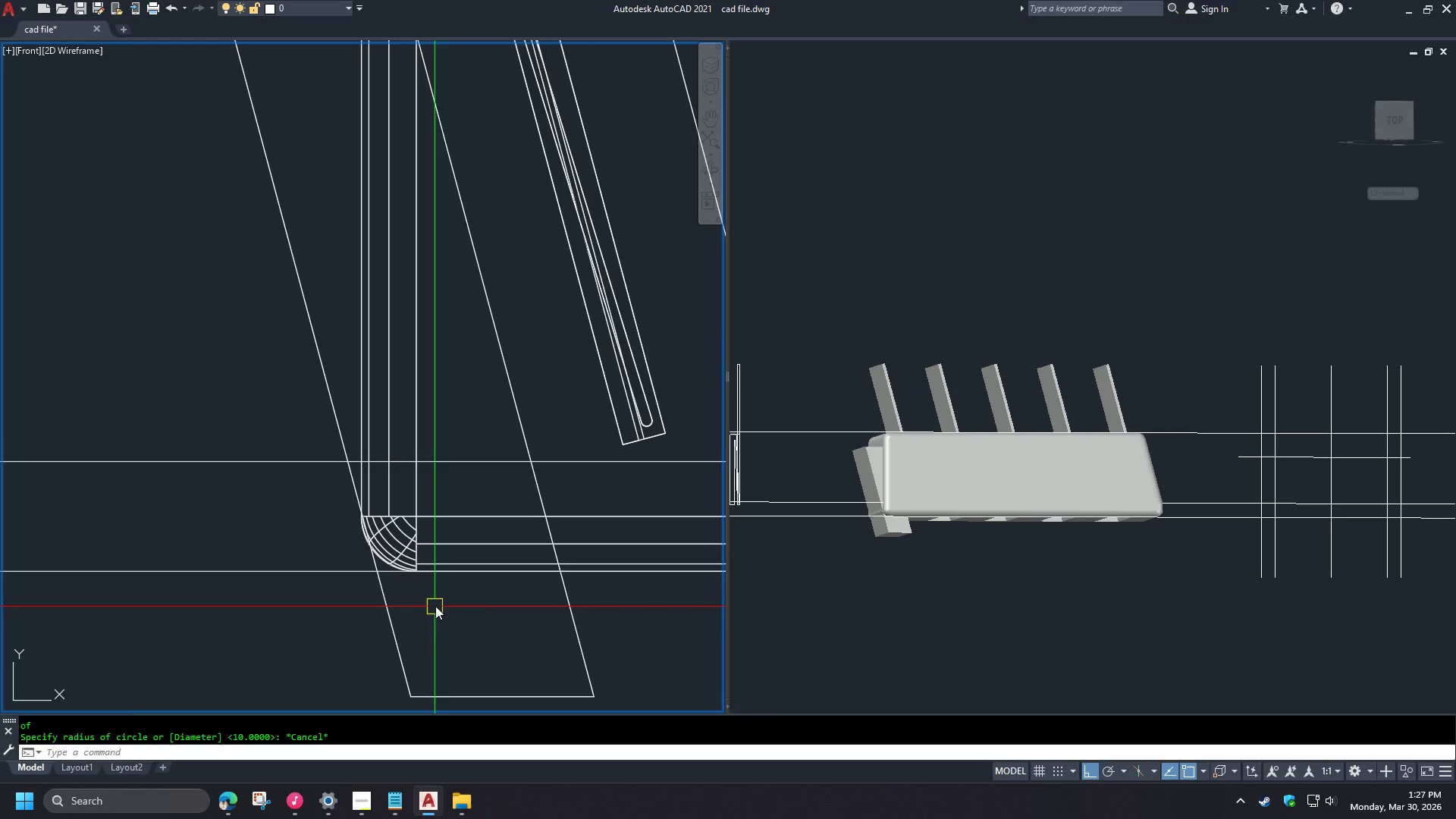 
key(Escape)
 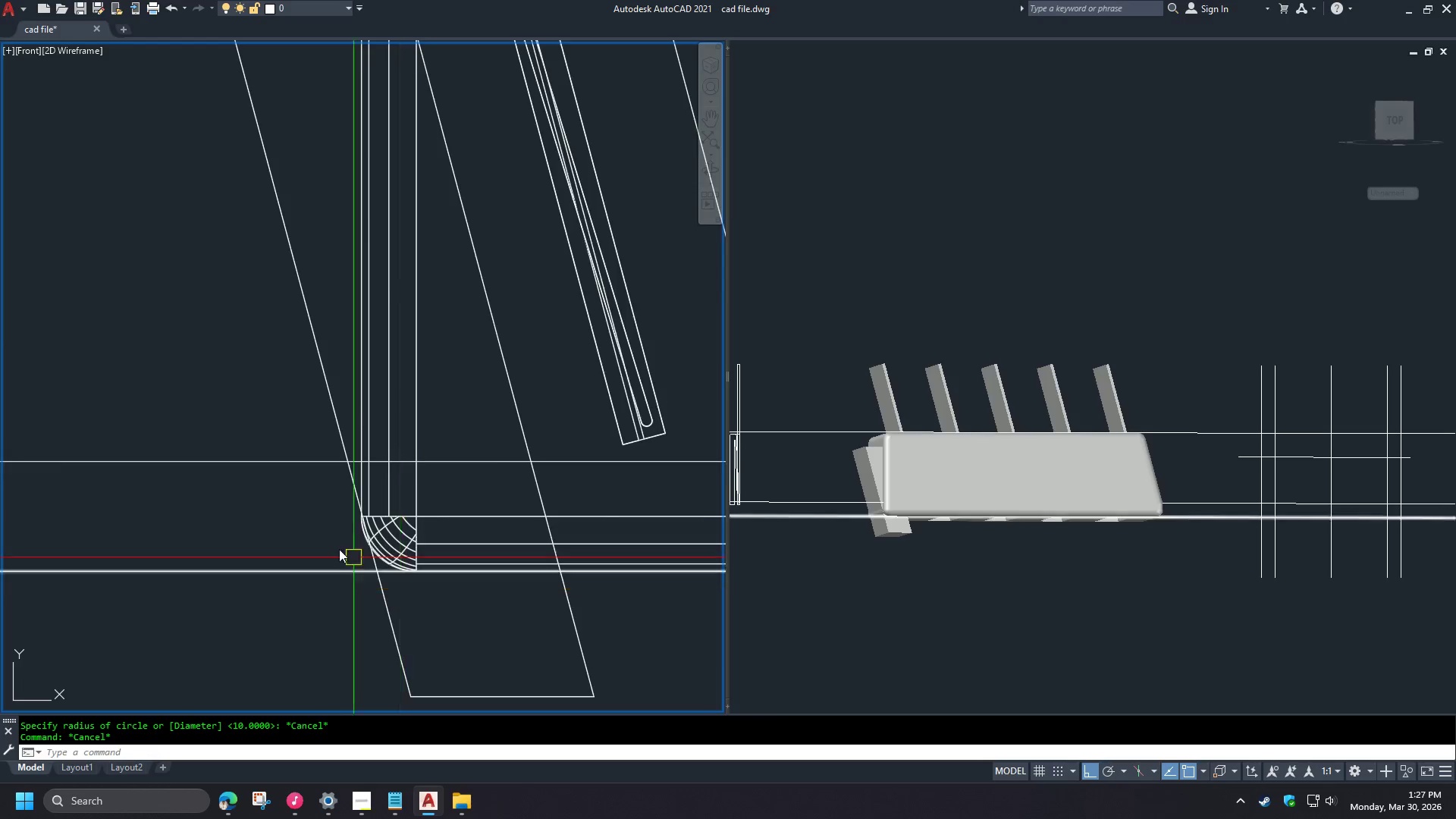 
hold_key(key=ShiftLeft, duration=1.5)
 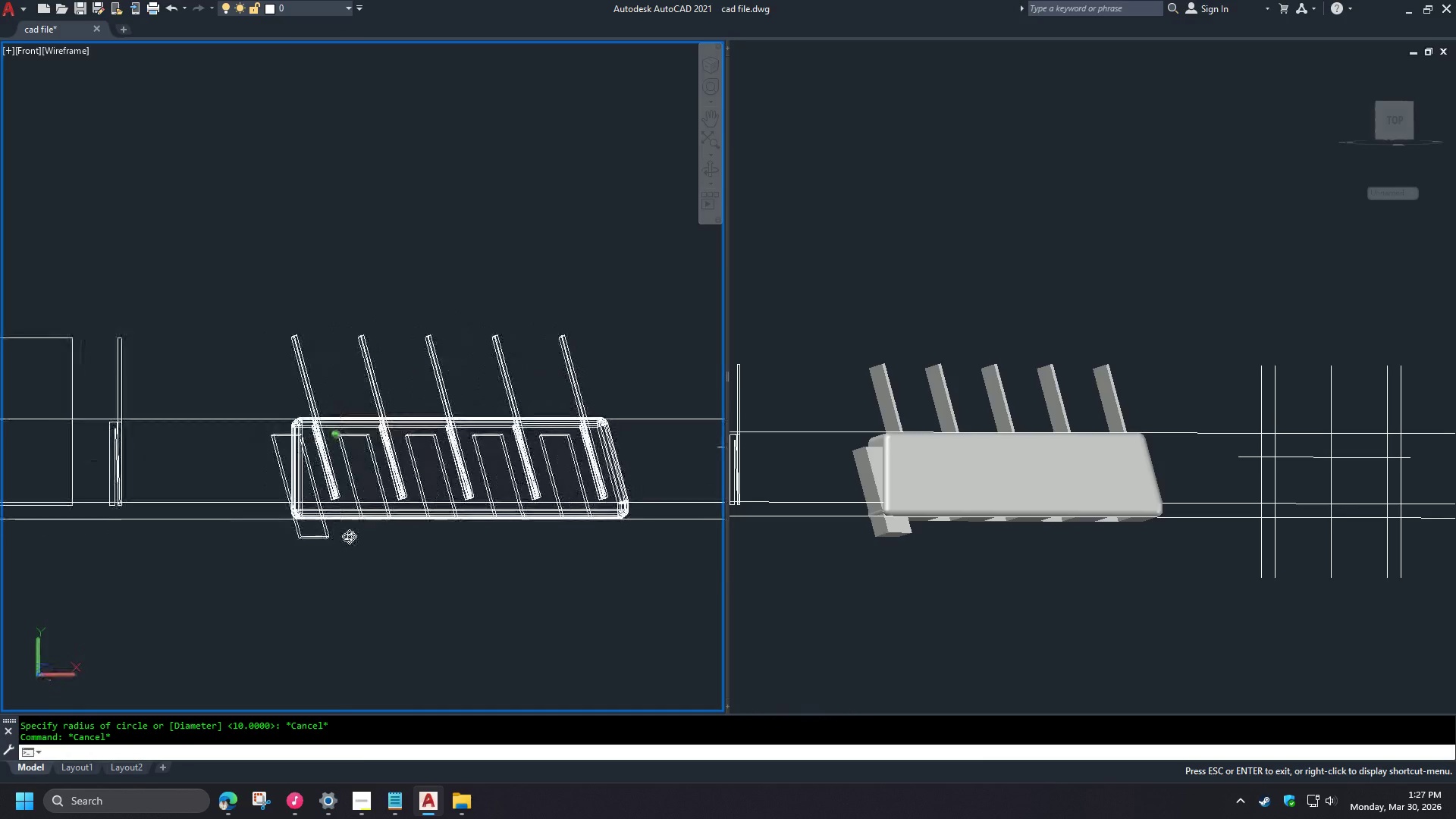 
hold_key(key=ShiftLeft, duration=1.52)
 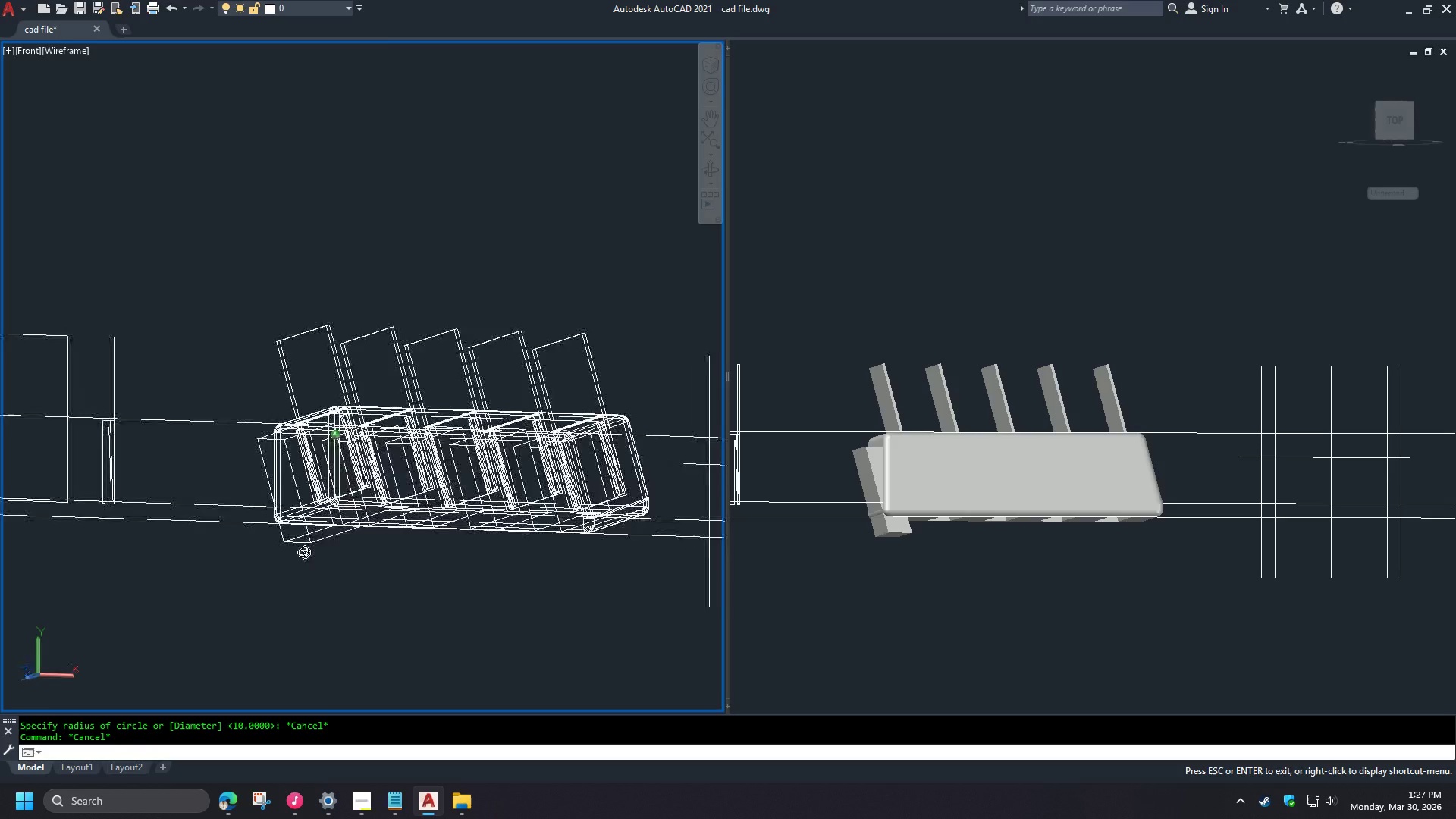 
scroll: coordinate [281, 510], scroll_direction: down, amount: 4.0
 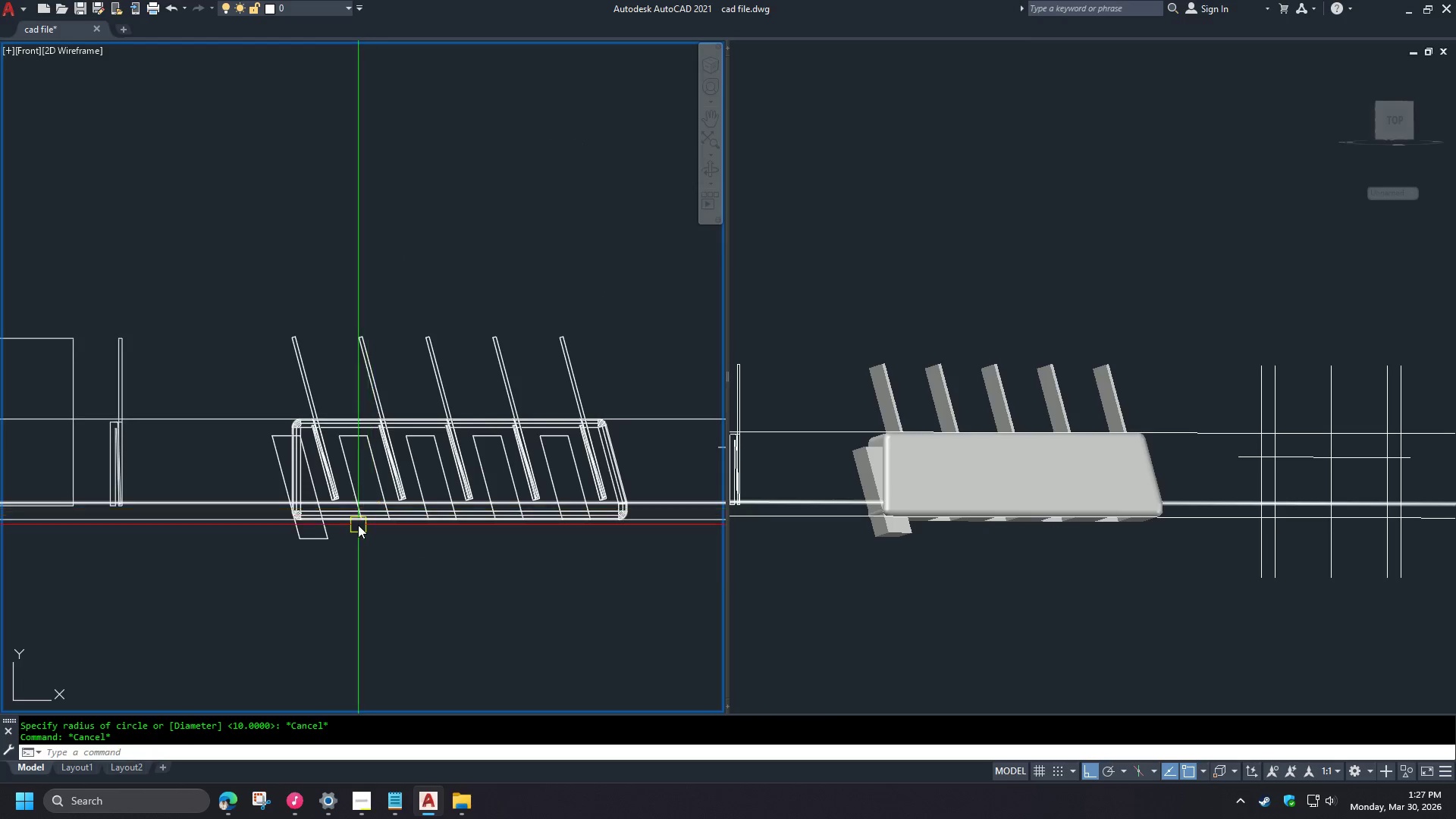 
hold_key(key=ShiftLeft, duration=1.51)
 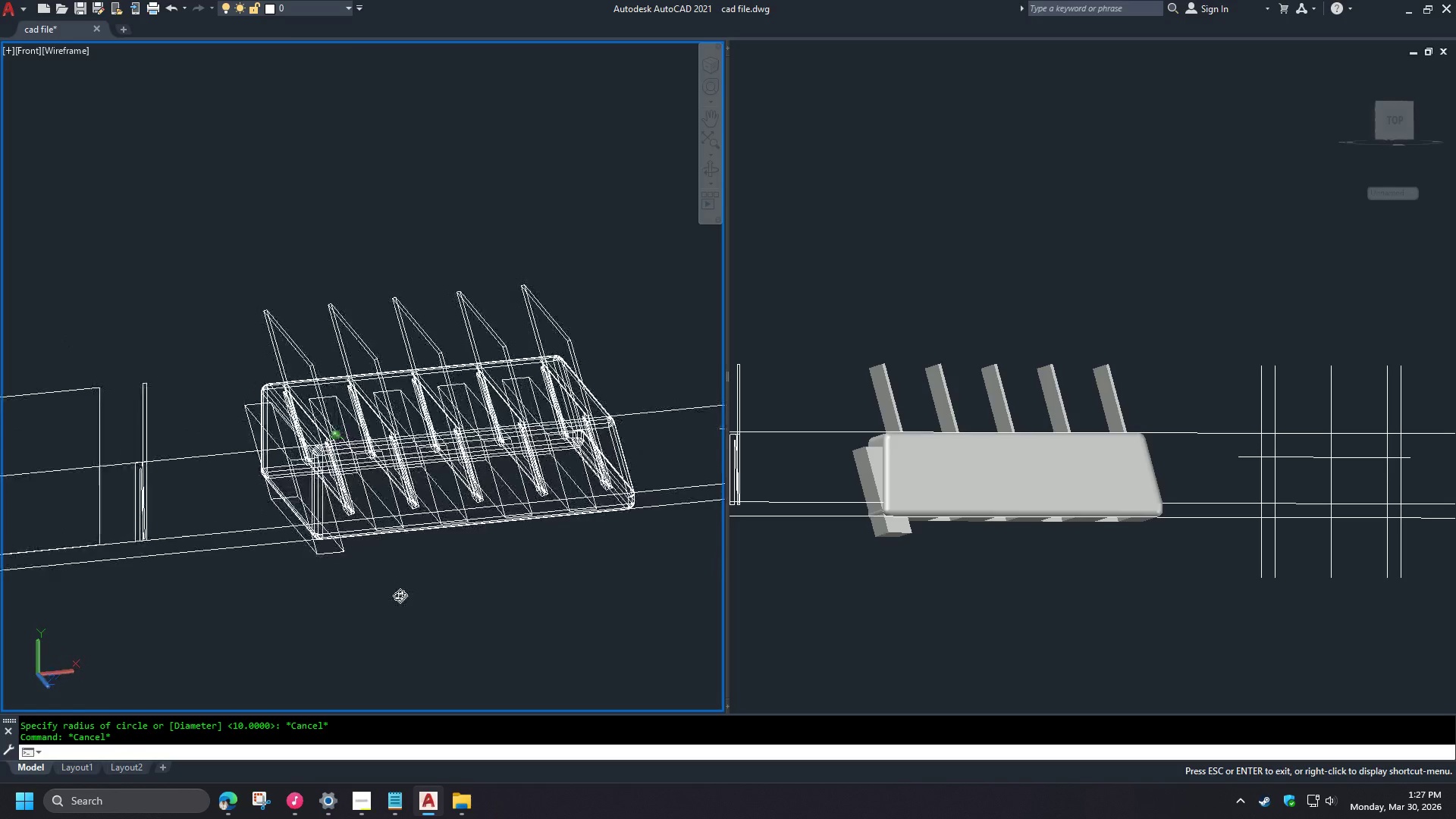 
hold_key(key=ShiftLeft, duration=1.52)
 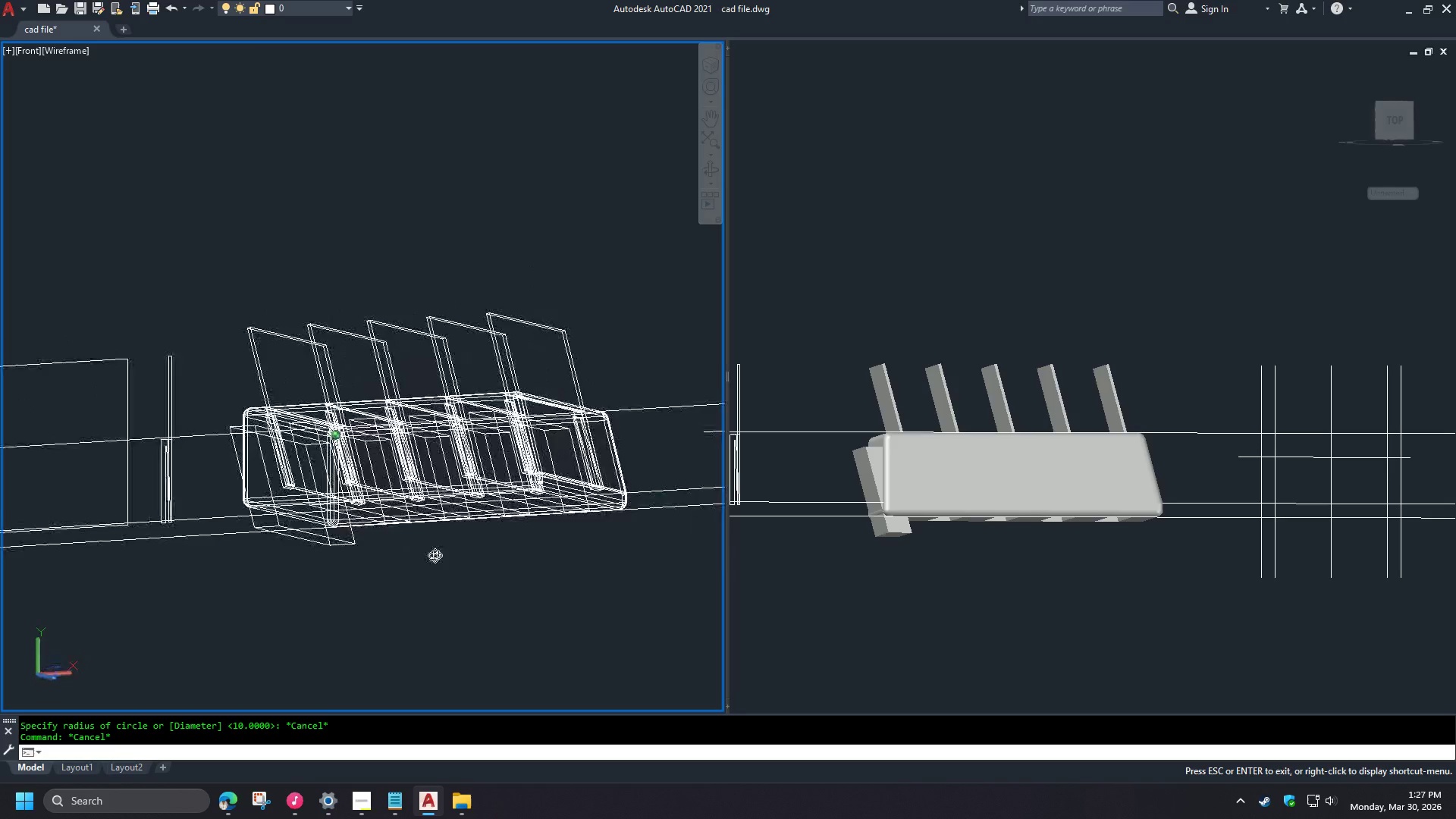 
hold_key(key=ShiftLeft, duration=1.52)
 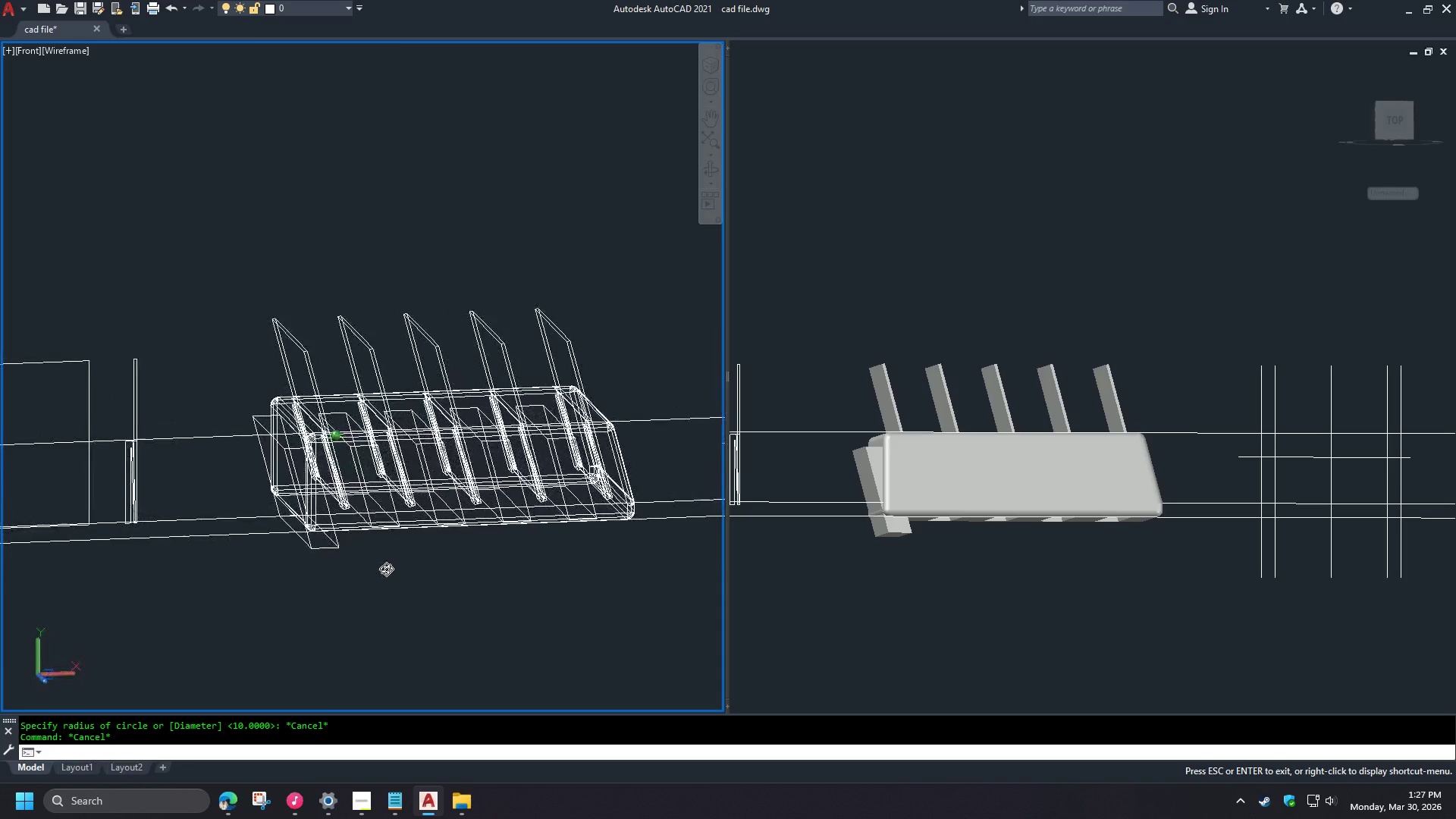 
hold_key(key=ShiftLeft, duration=1.51)
 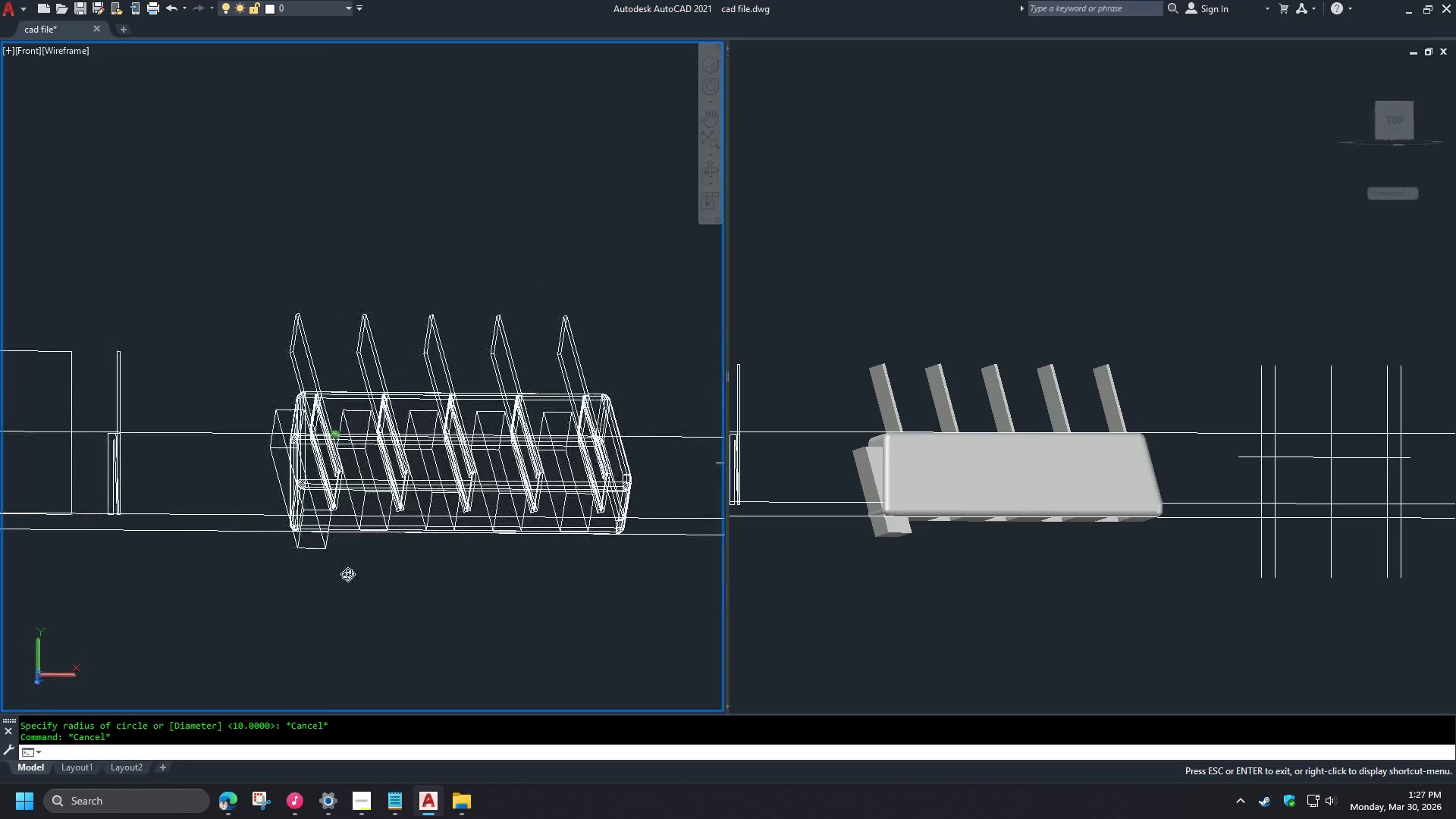 
hold_key(key=ShiftLeft, duration=1.5)
 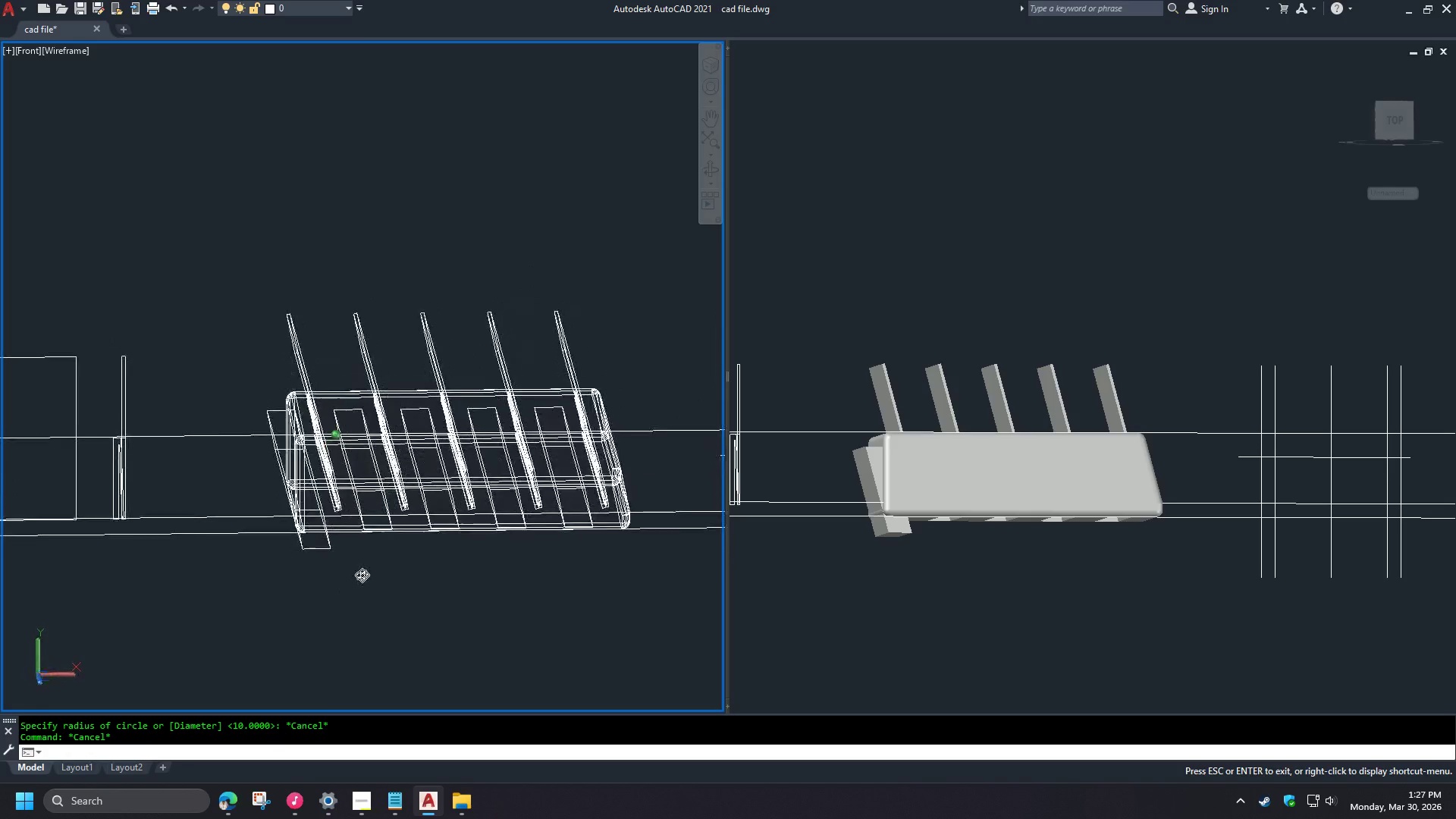 
hold_key(key=ShiftLeft, duration=0.88)
 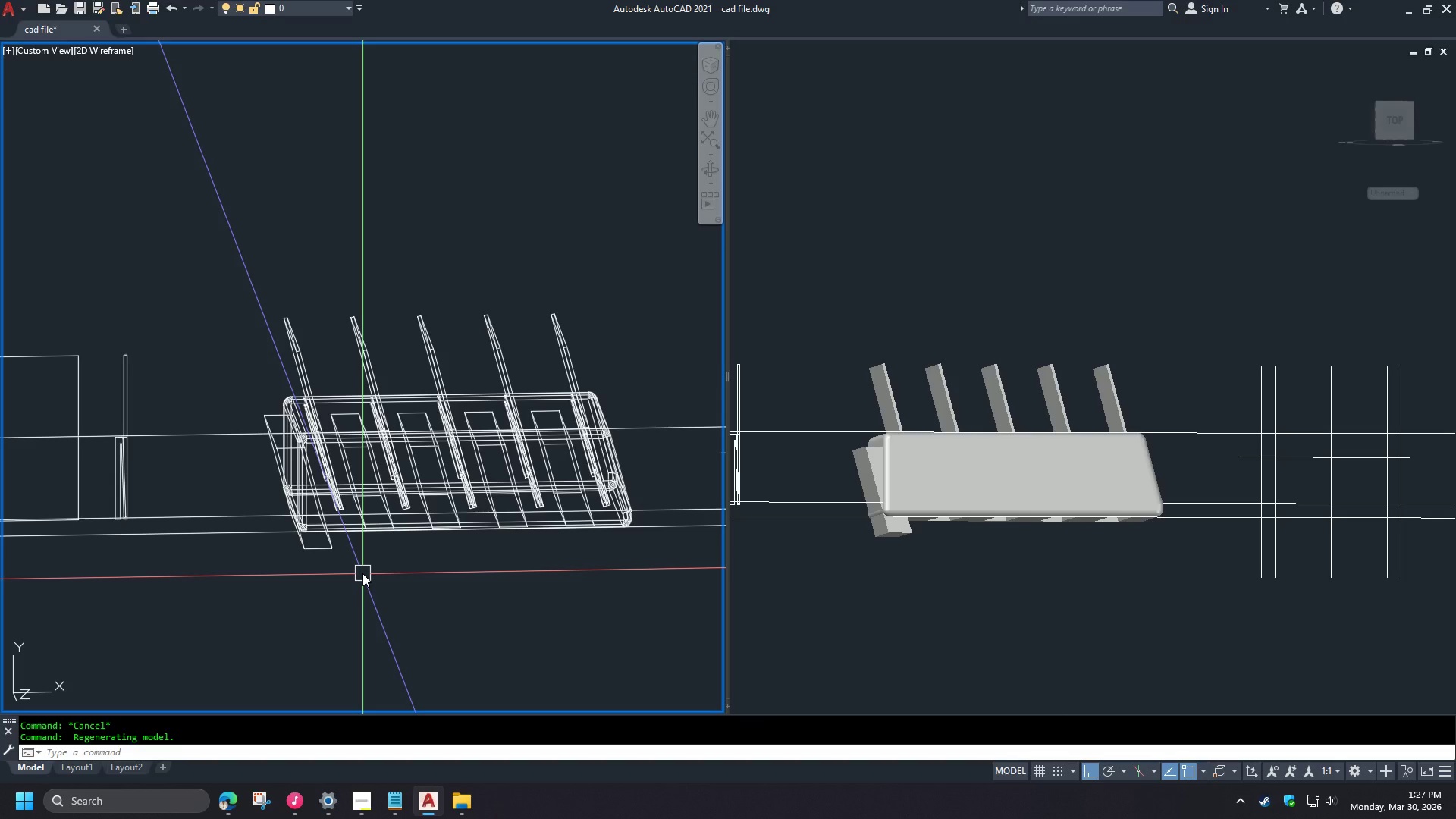 
wait(14.75)
 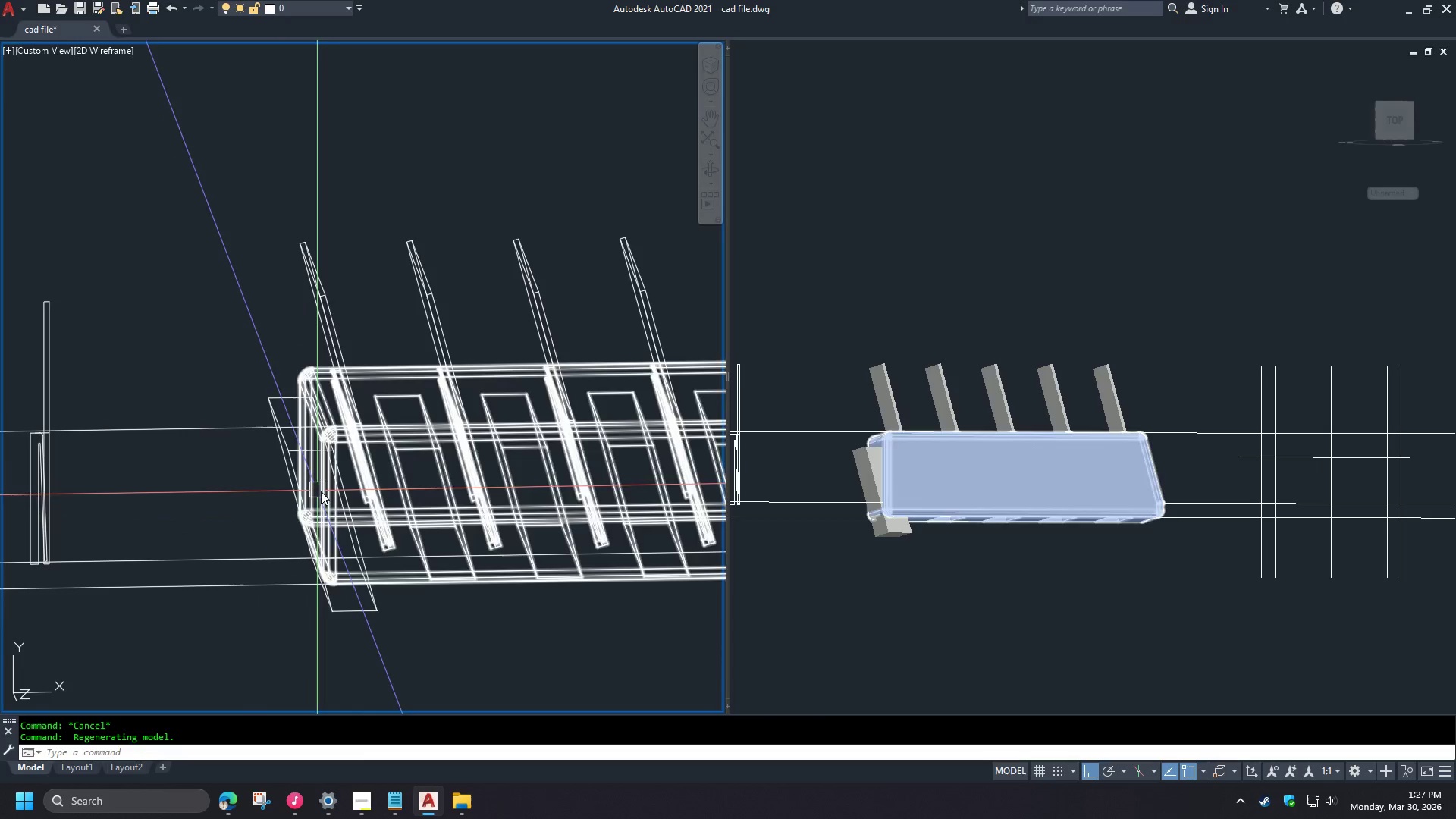 
hold_key(key=ShiftLeft, duration=1.5)
 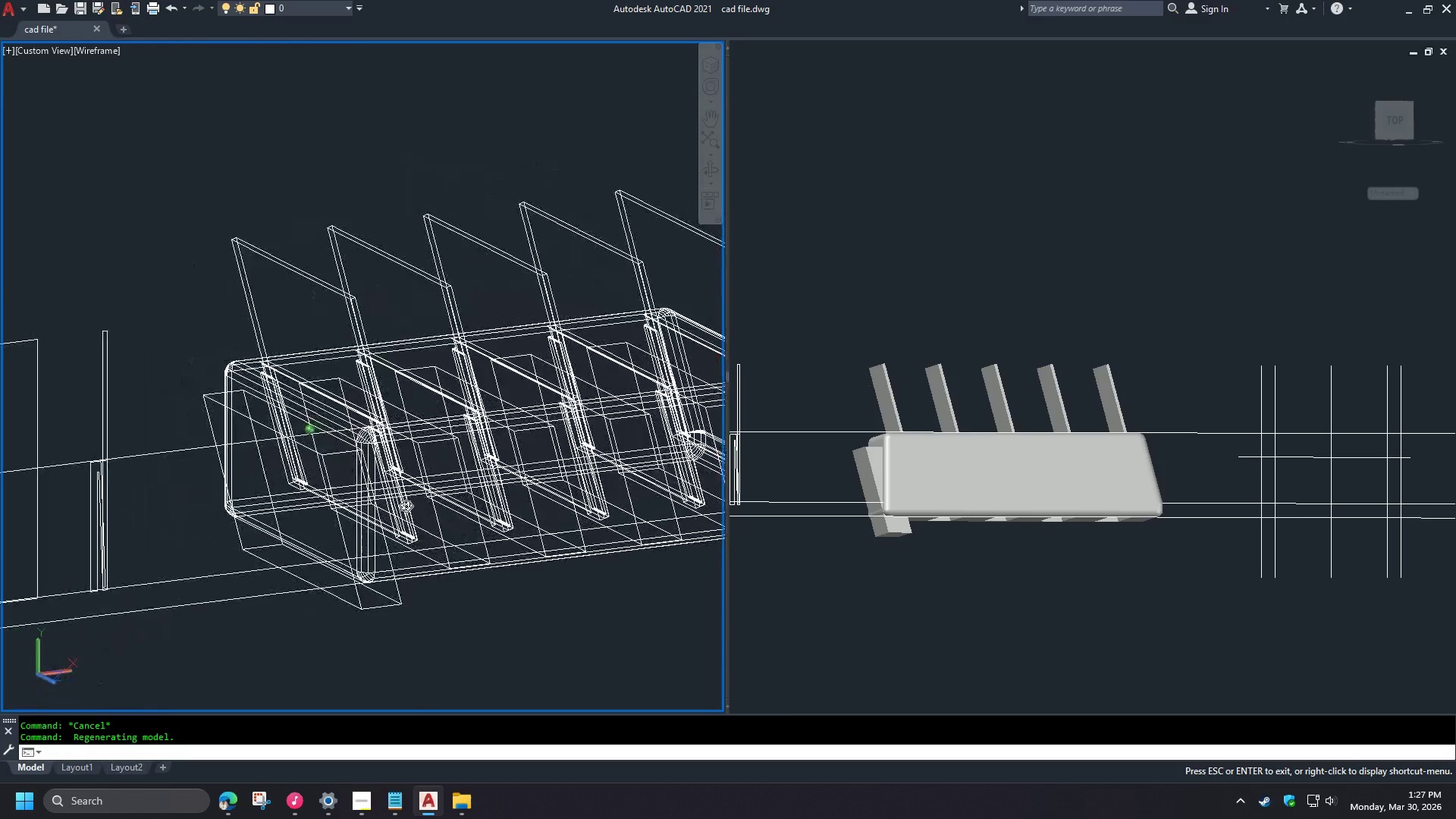 
hold_key(key=ShiftLeft, duration=1.52)
 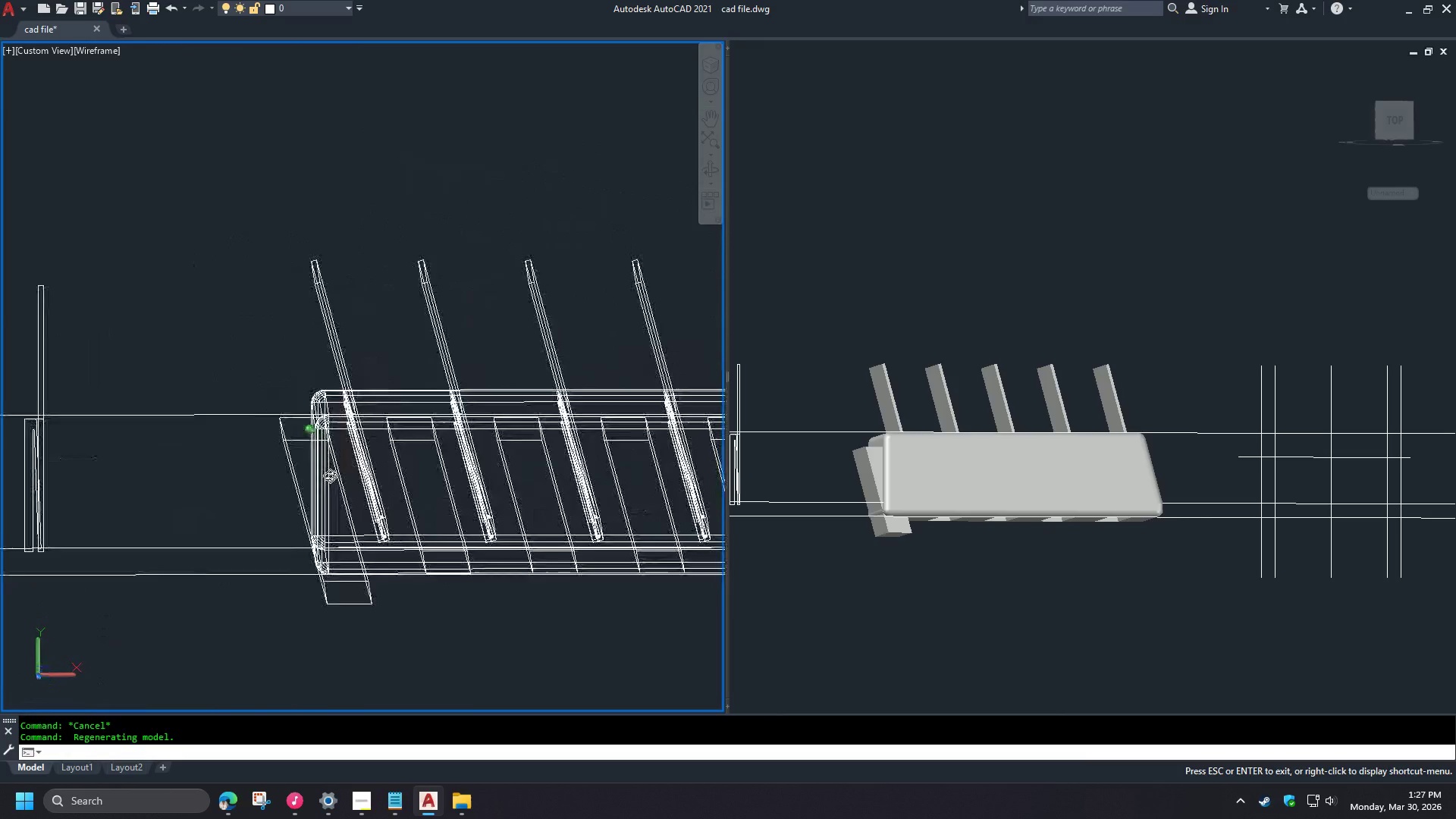 
scroll: coordinate [256, 446], scroll_direction: up, amount: 1.0
 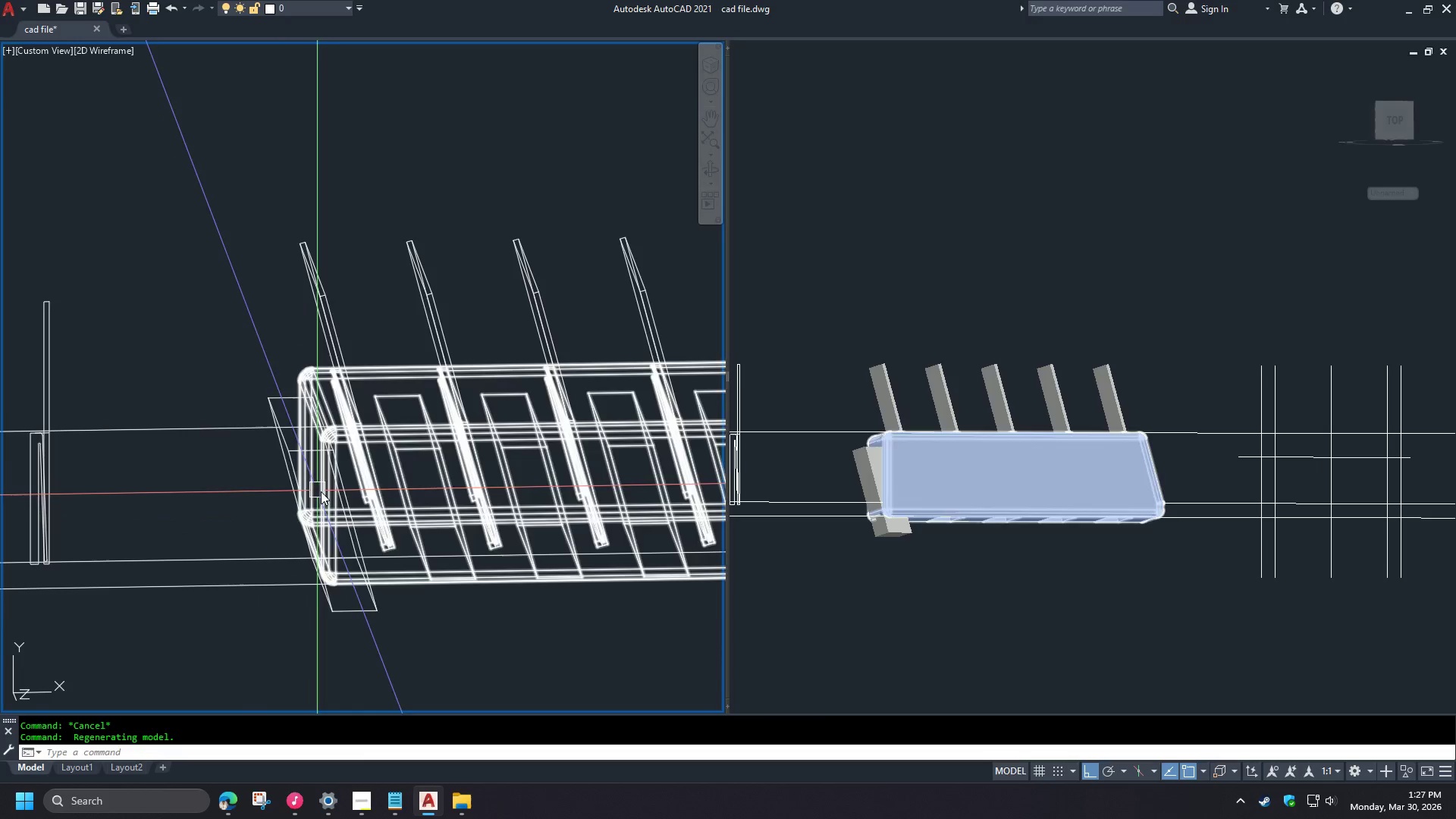 
hold_key(key=ShiftLeft, duration=1.51)
 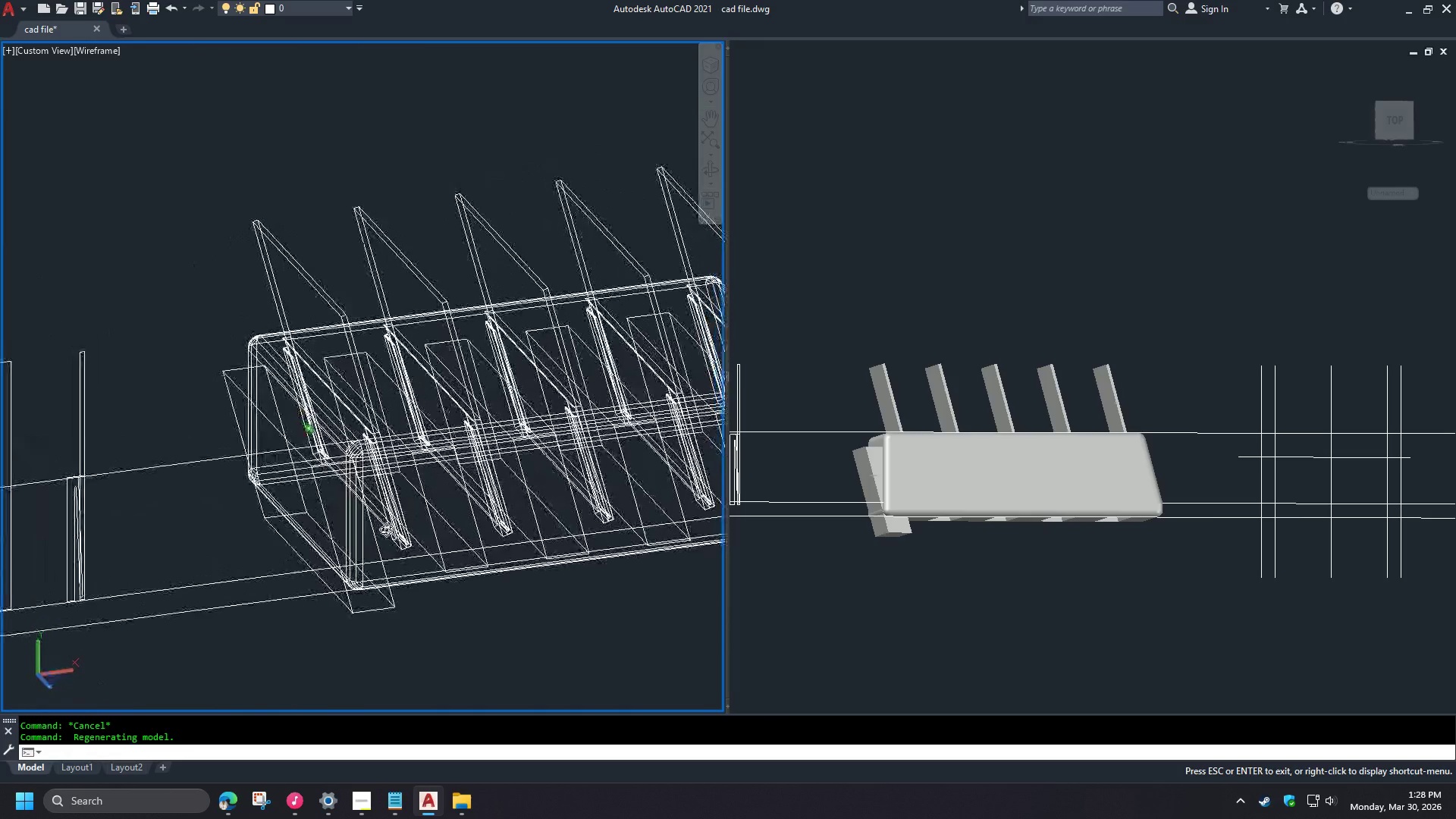 
hold_key(key=ShiftLeft, duration=1.52)
 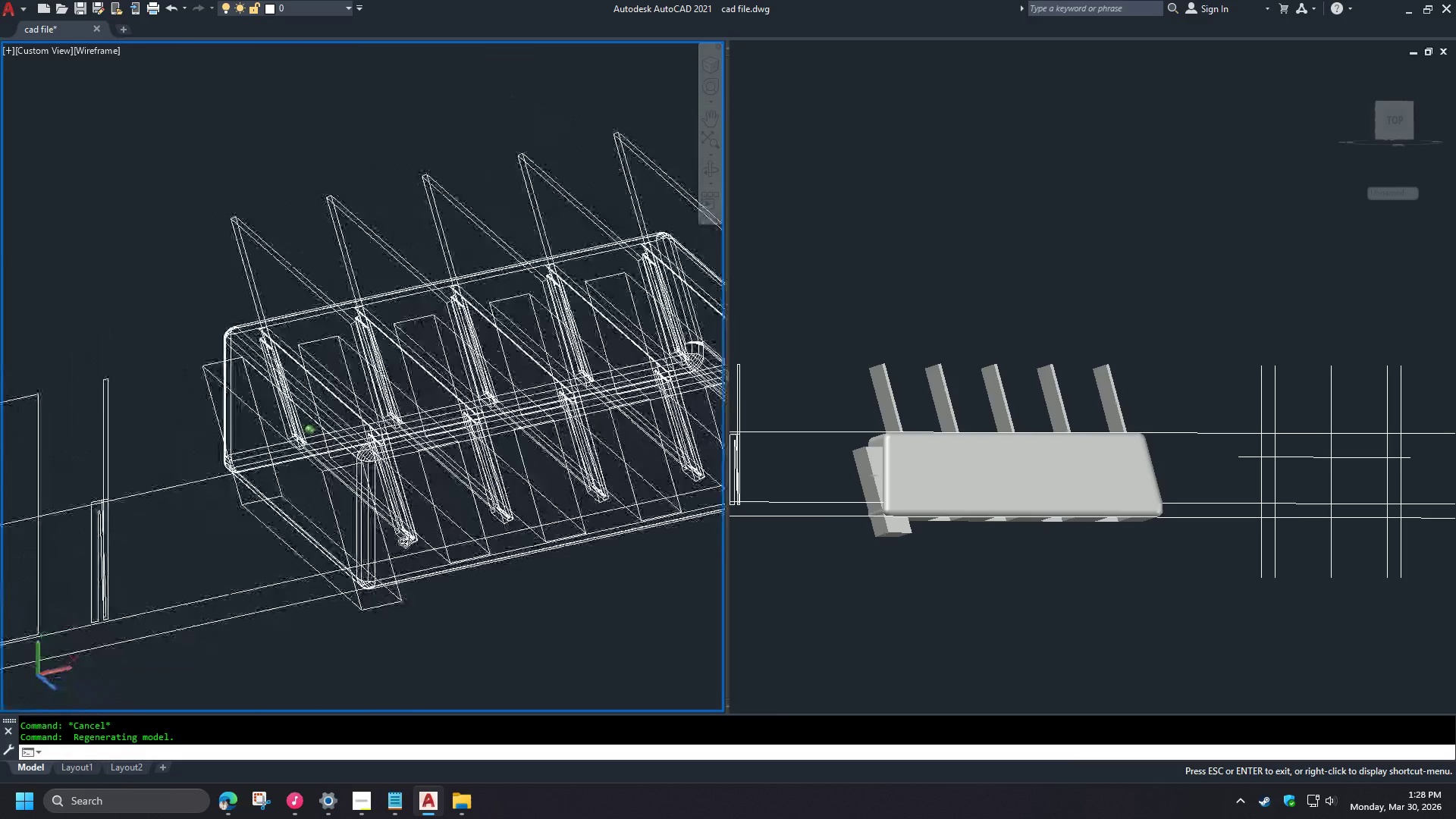 
hold_key(key=ShiftLeft, duration=1.52)
 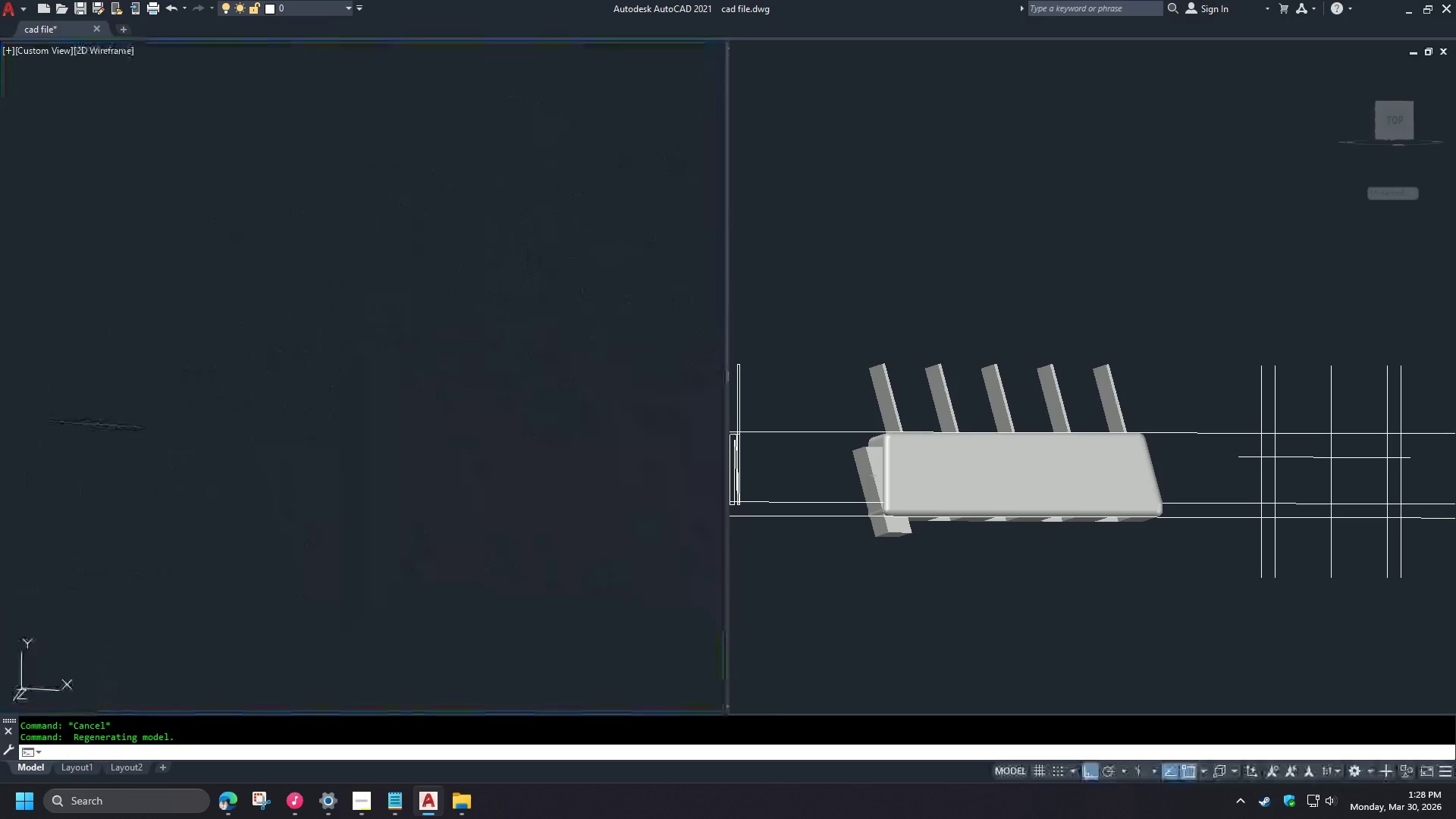 
type(-v )
key(Escape)
type(-v fr )
 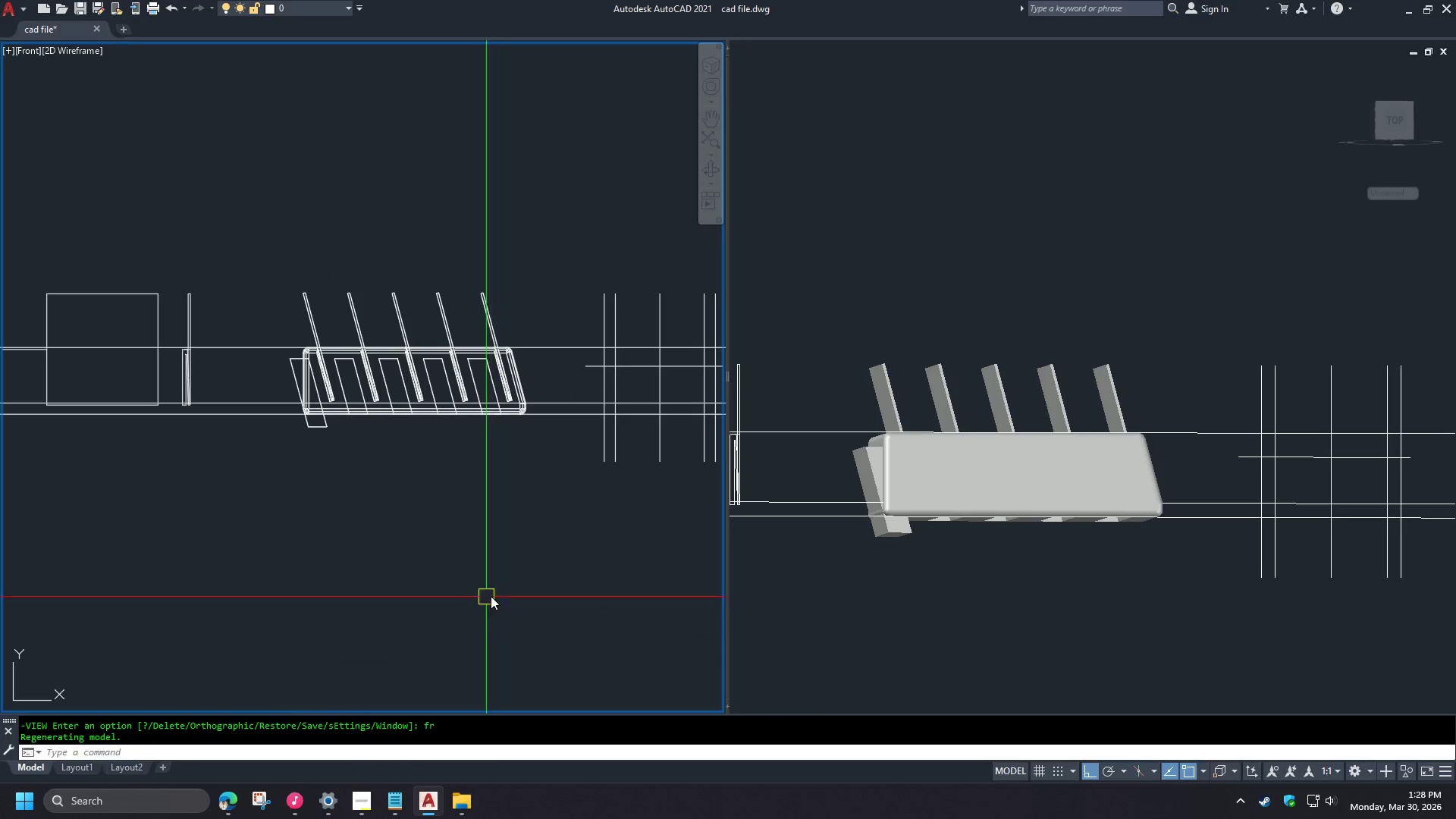 
hold_key(key=ShiftLeft, duration=5.75)
left_click([969, 586])
 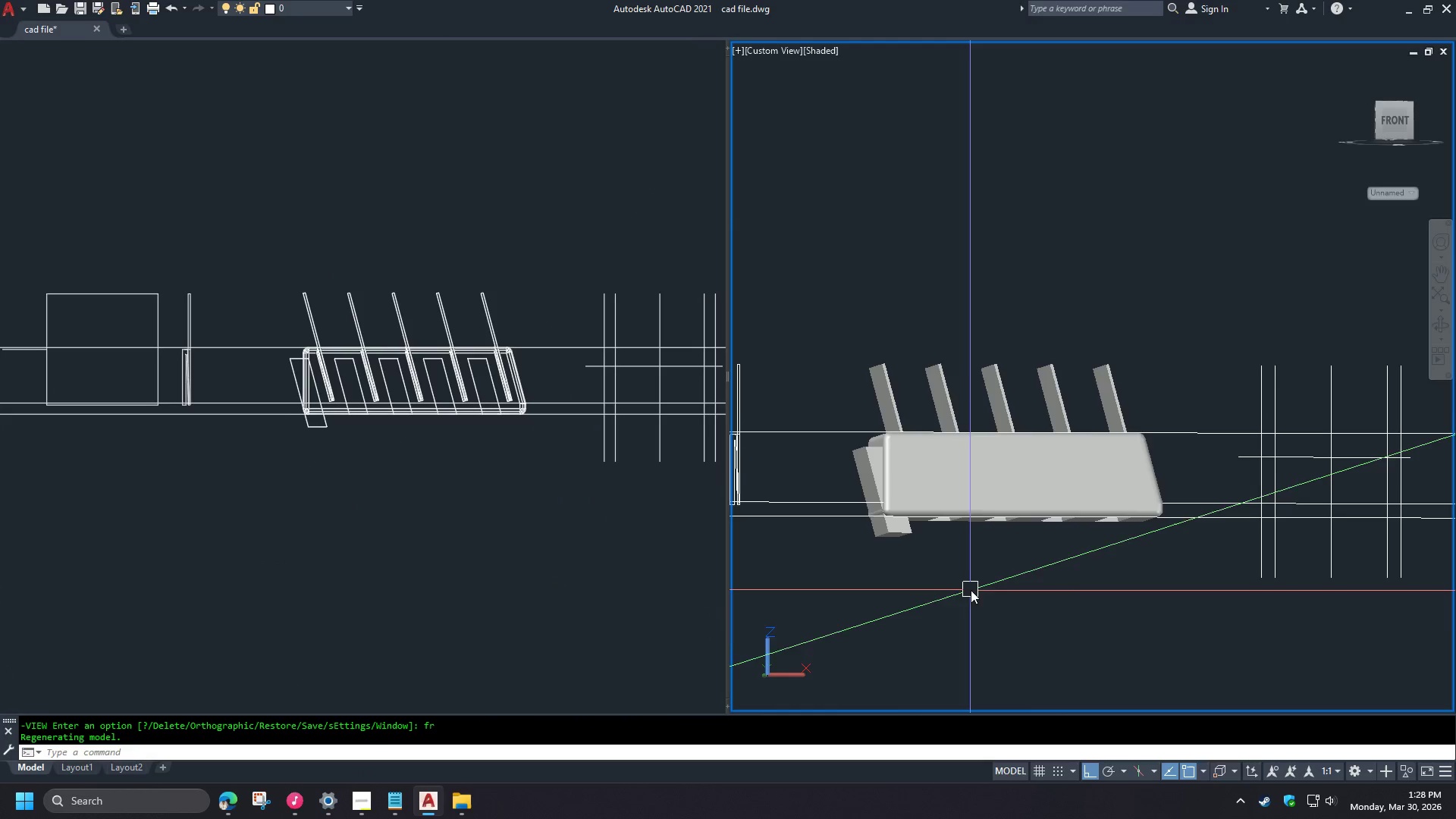 
hold_key(key=ShiftLeft, duration=1.0)
 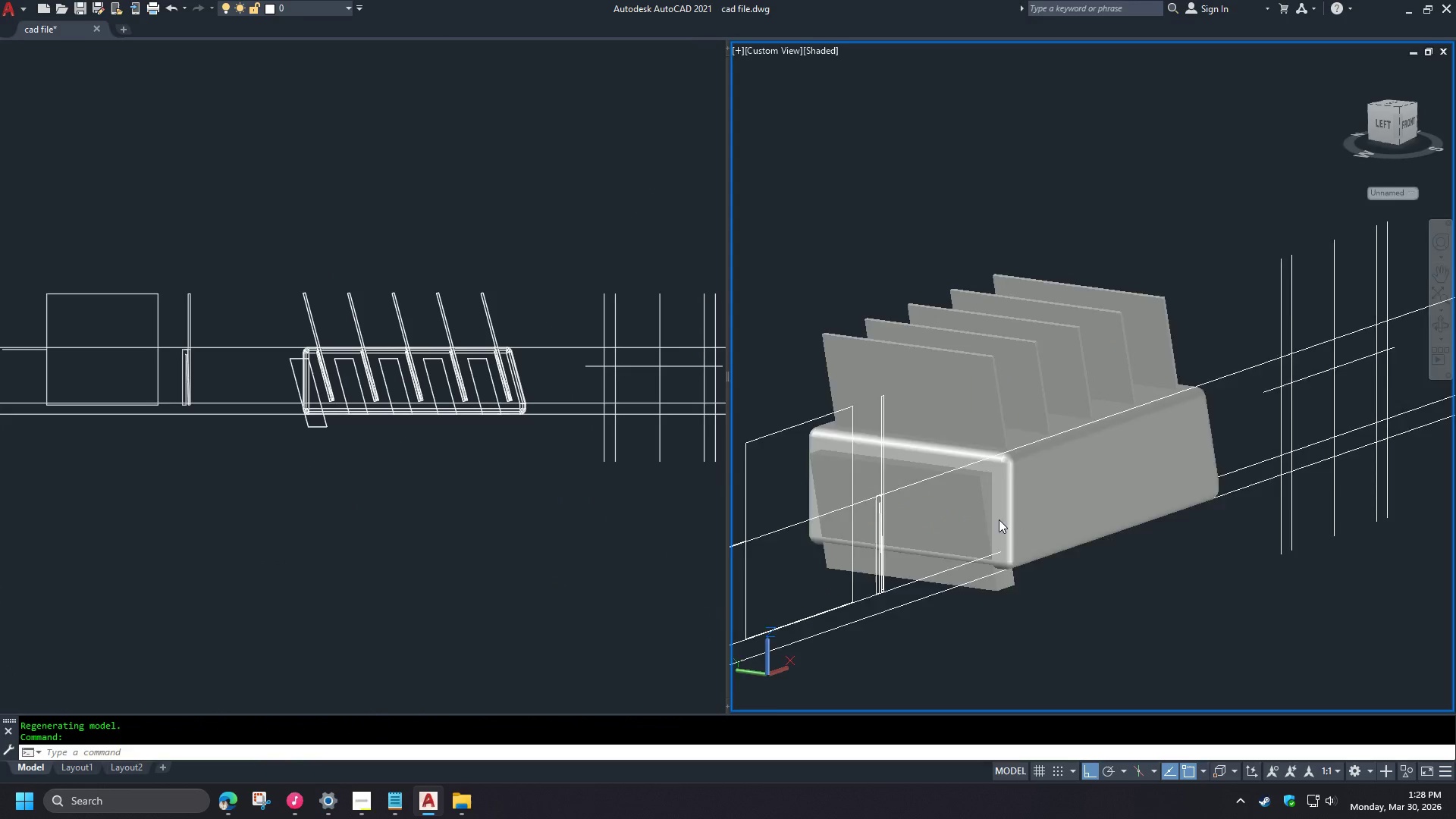 
hold_key(key=ControlLeft, duration=0.41)
left_click([923, 519])
 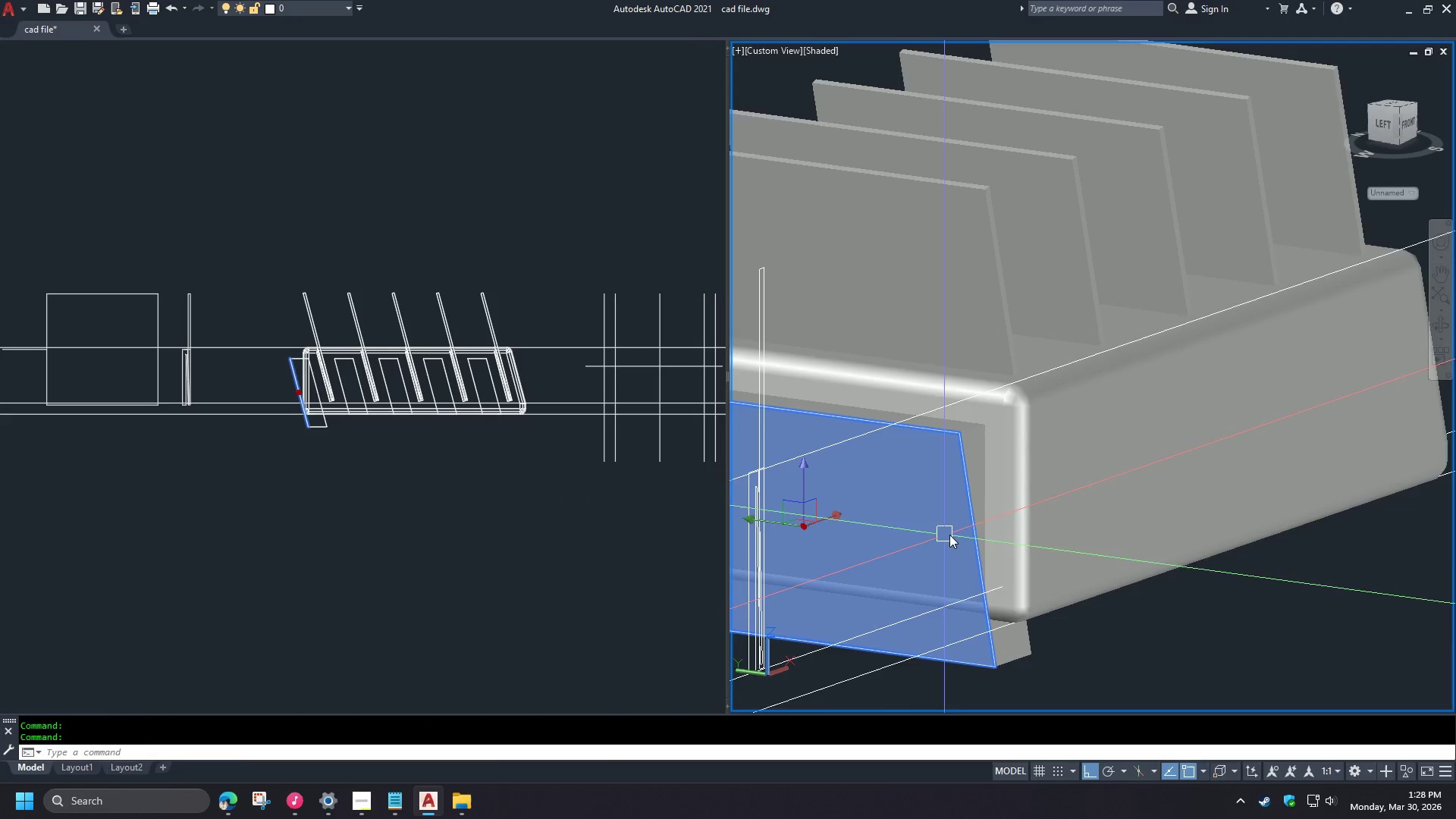 
left_click_drag(start_coordinate=[897, 519], to_coordinate=[861, 528])
 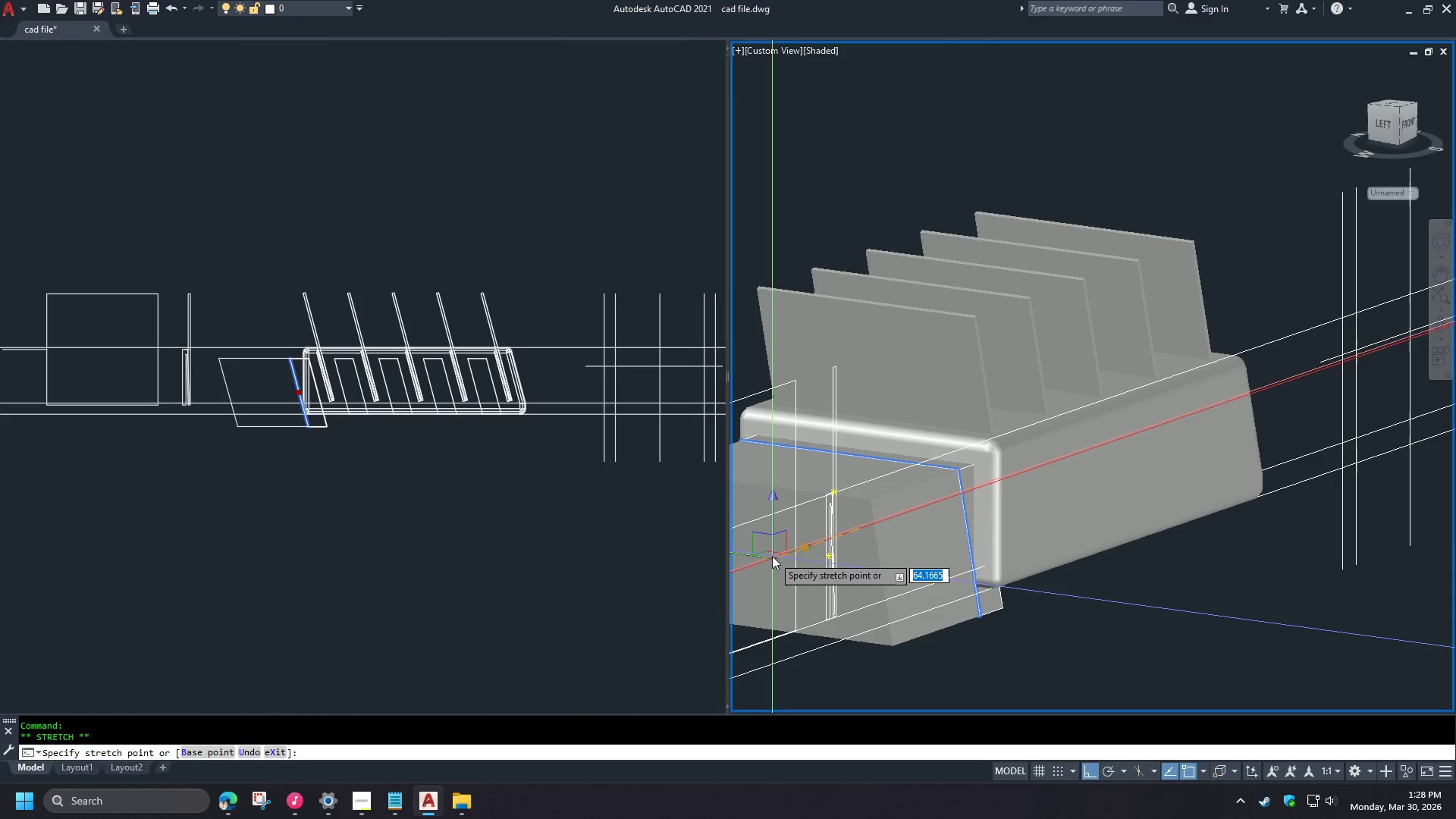 
scroll: coordinate [999, 519], scroll_direction: up, amount: 3.0
 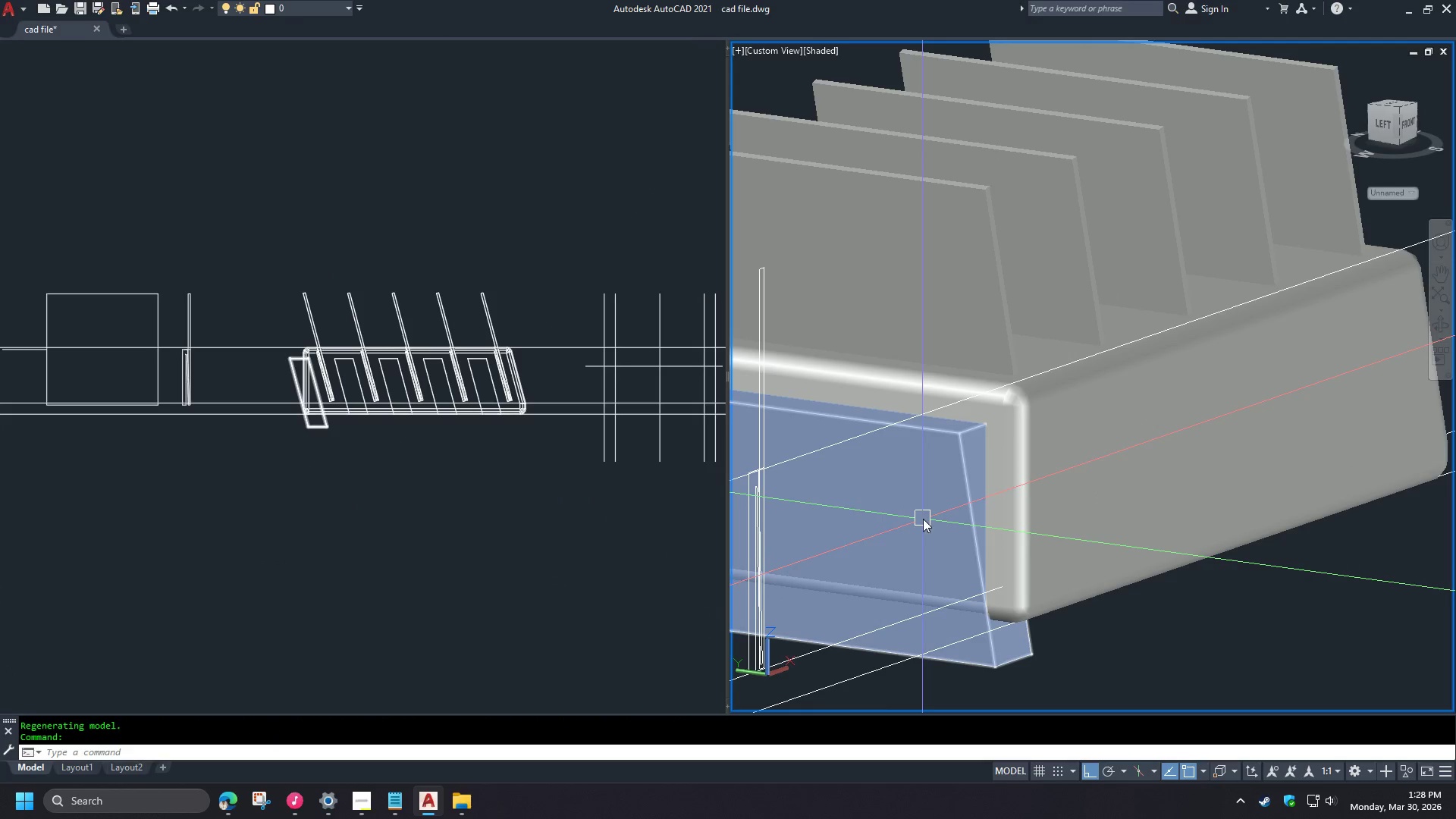 
left_click([769, 556])
 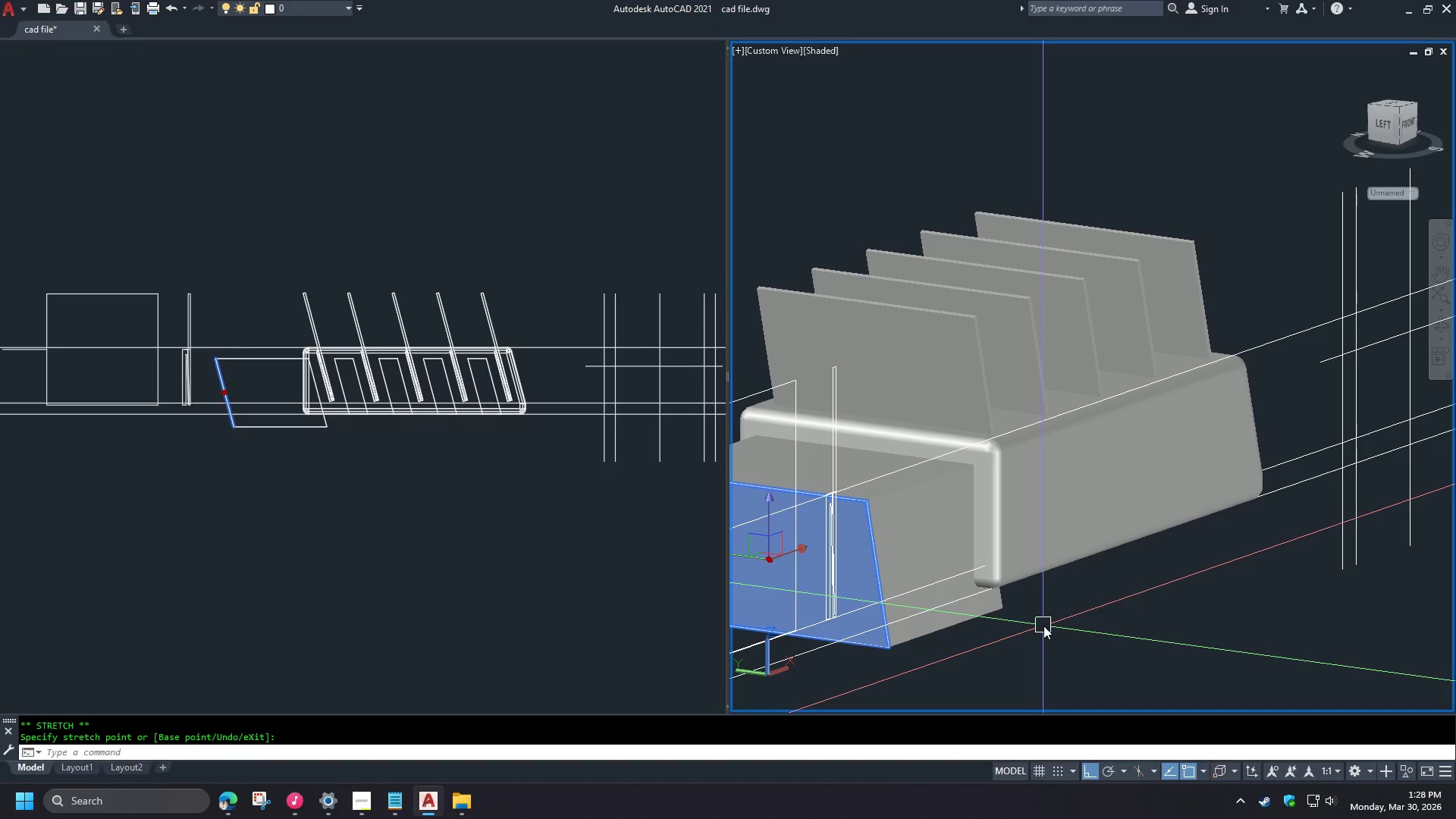 
scroll: coordinate [955, 532], scroll_direction: down, amount: 1.0
 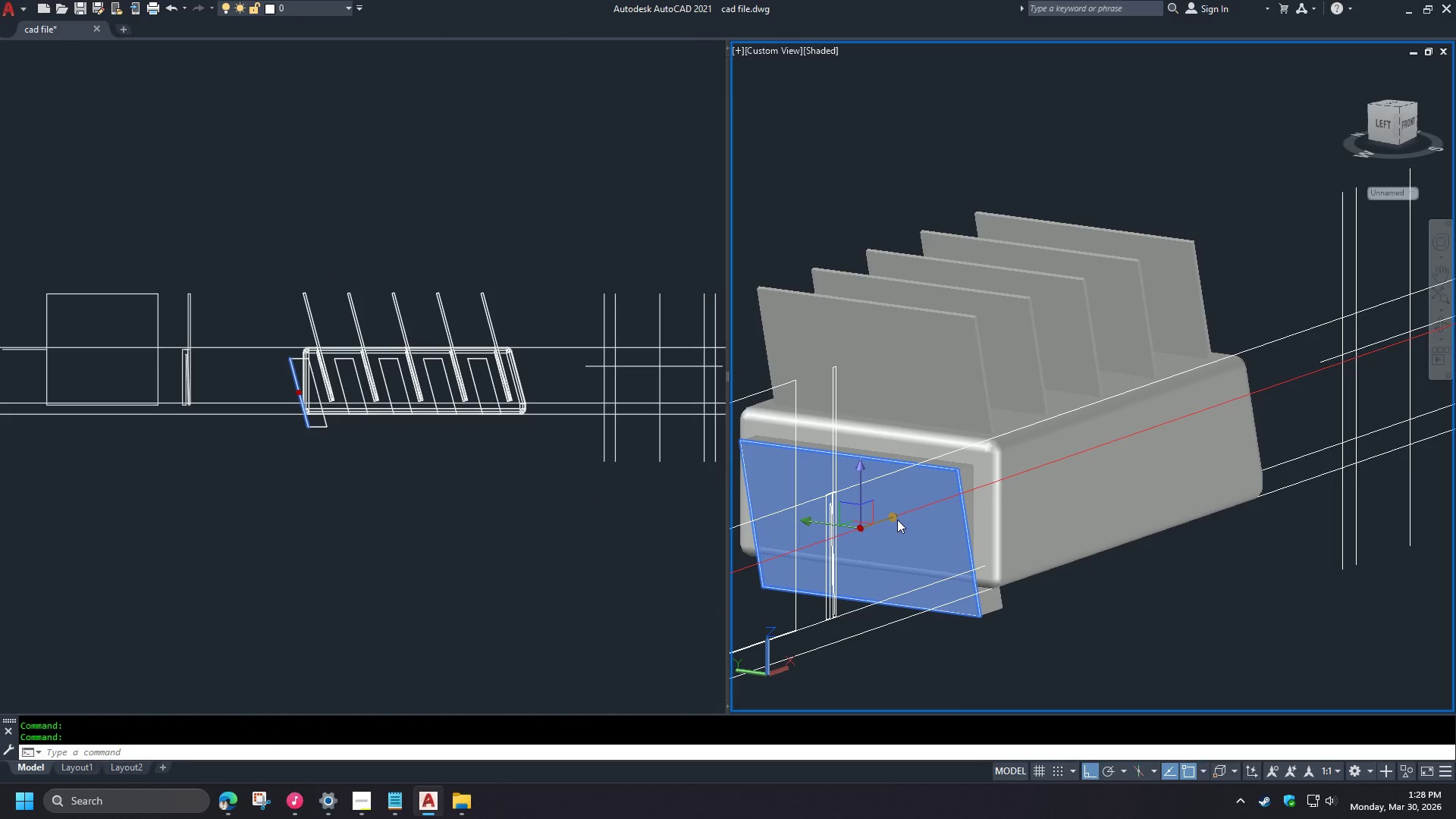 
key(Escape)
type(su )
 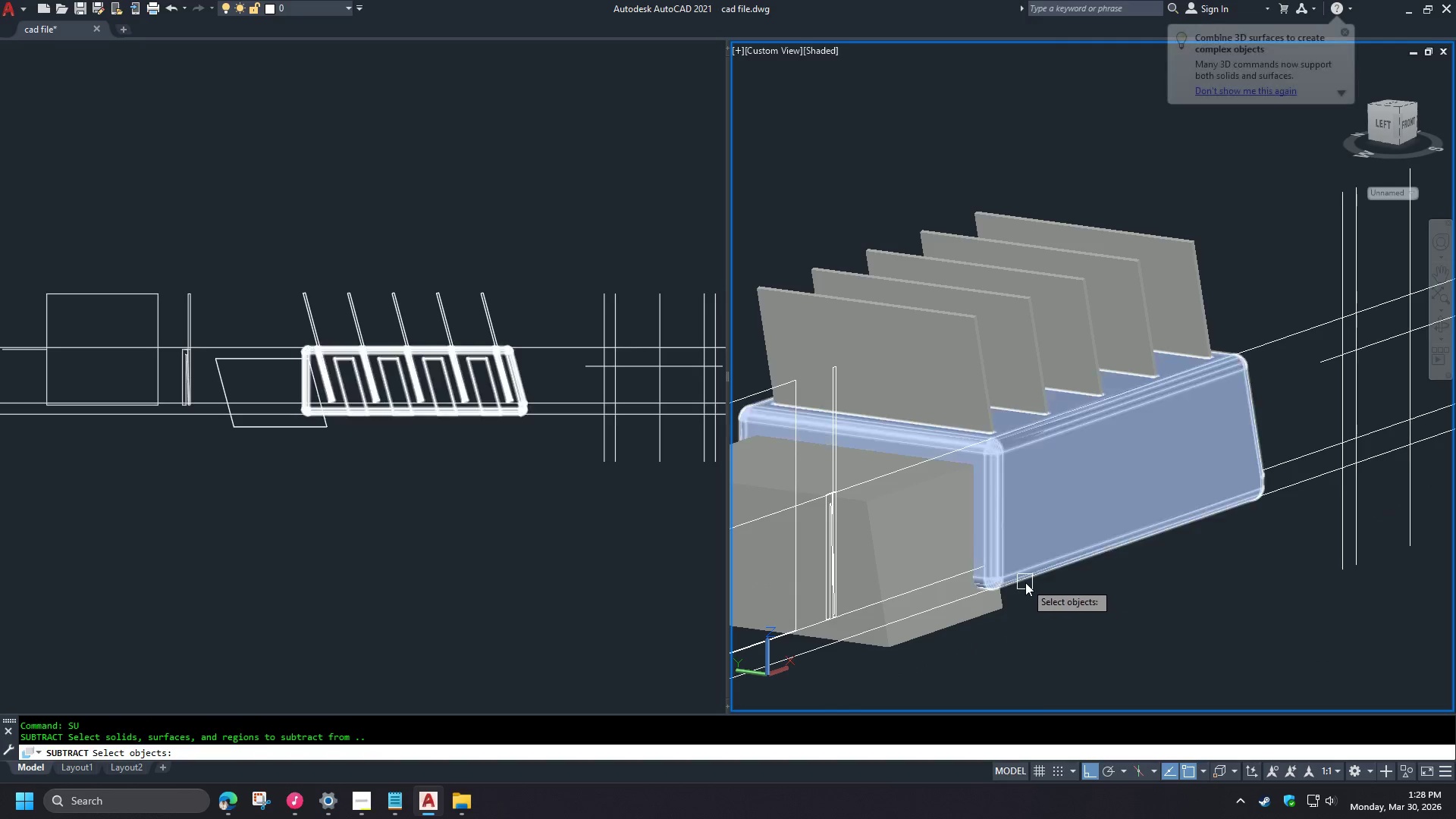 
left_click([1025, 582])
 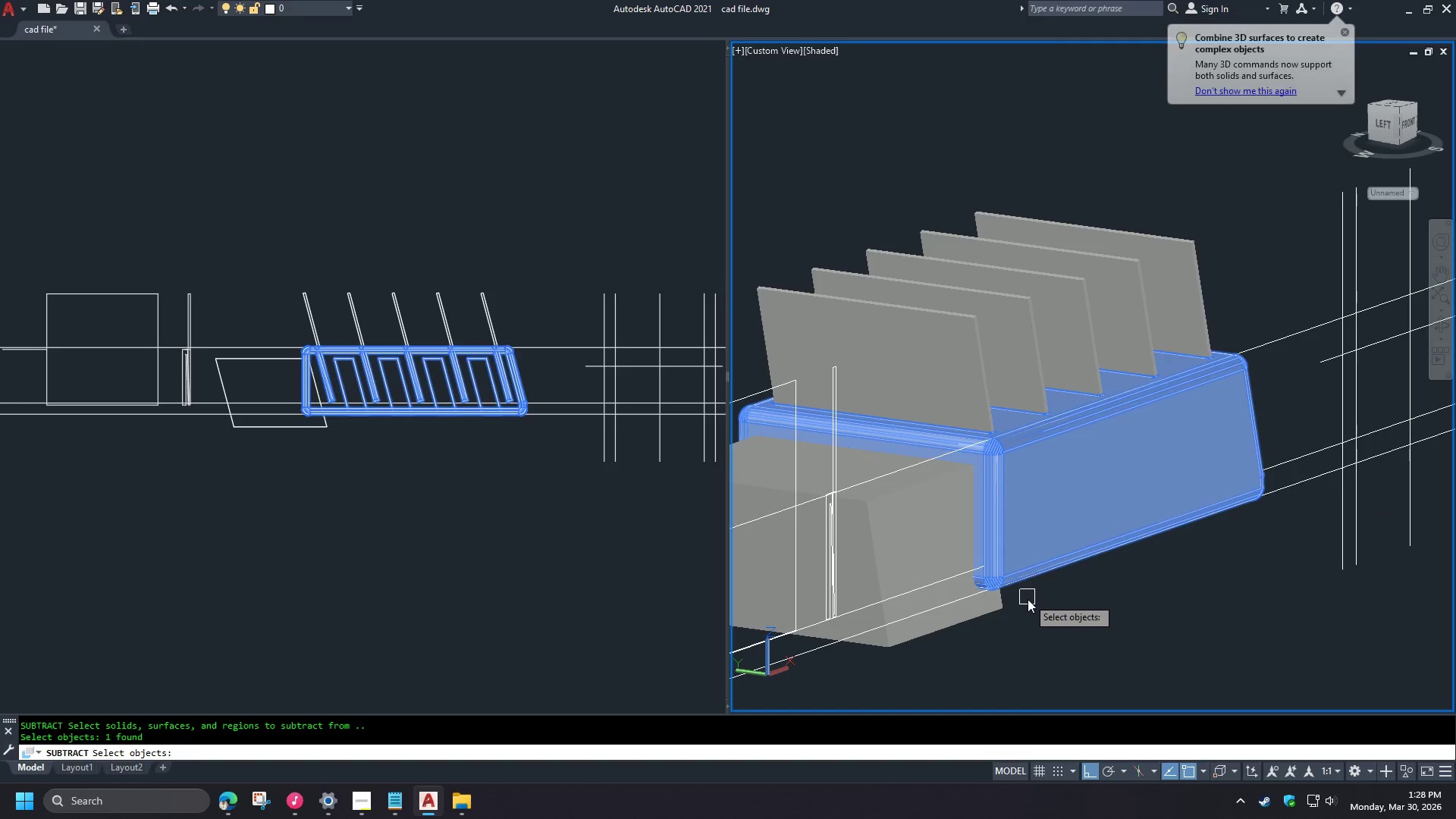 
key(Space)
 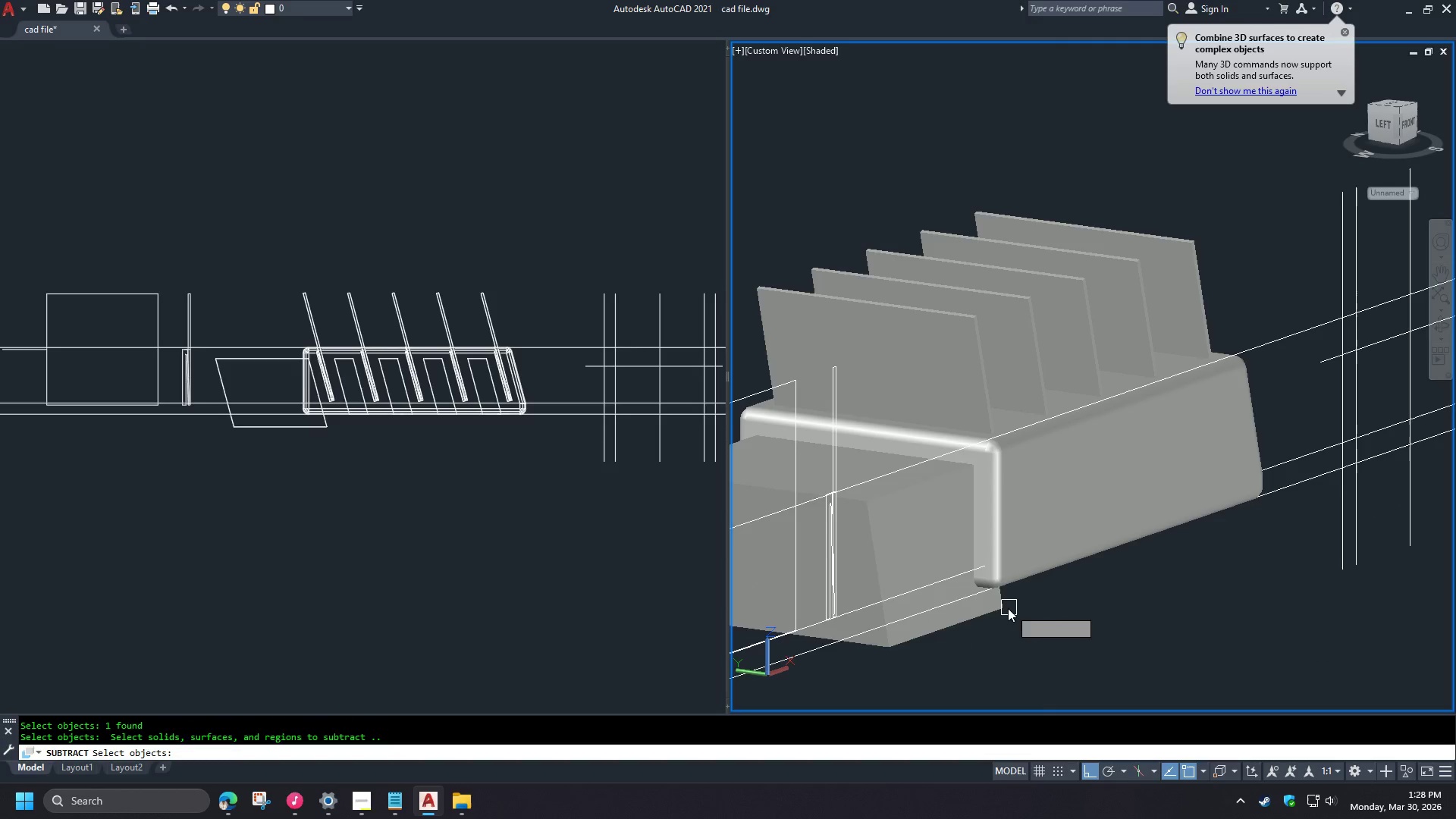 
left_click([1006, 609])
 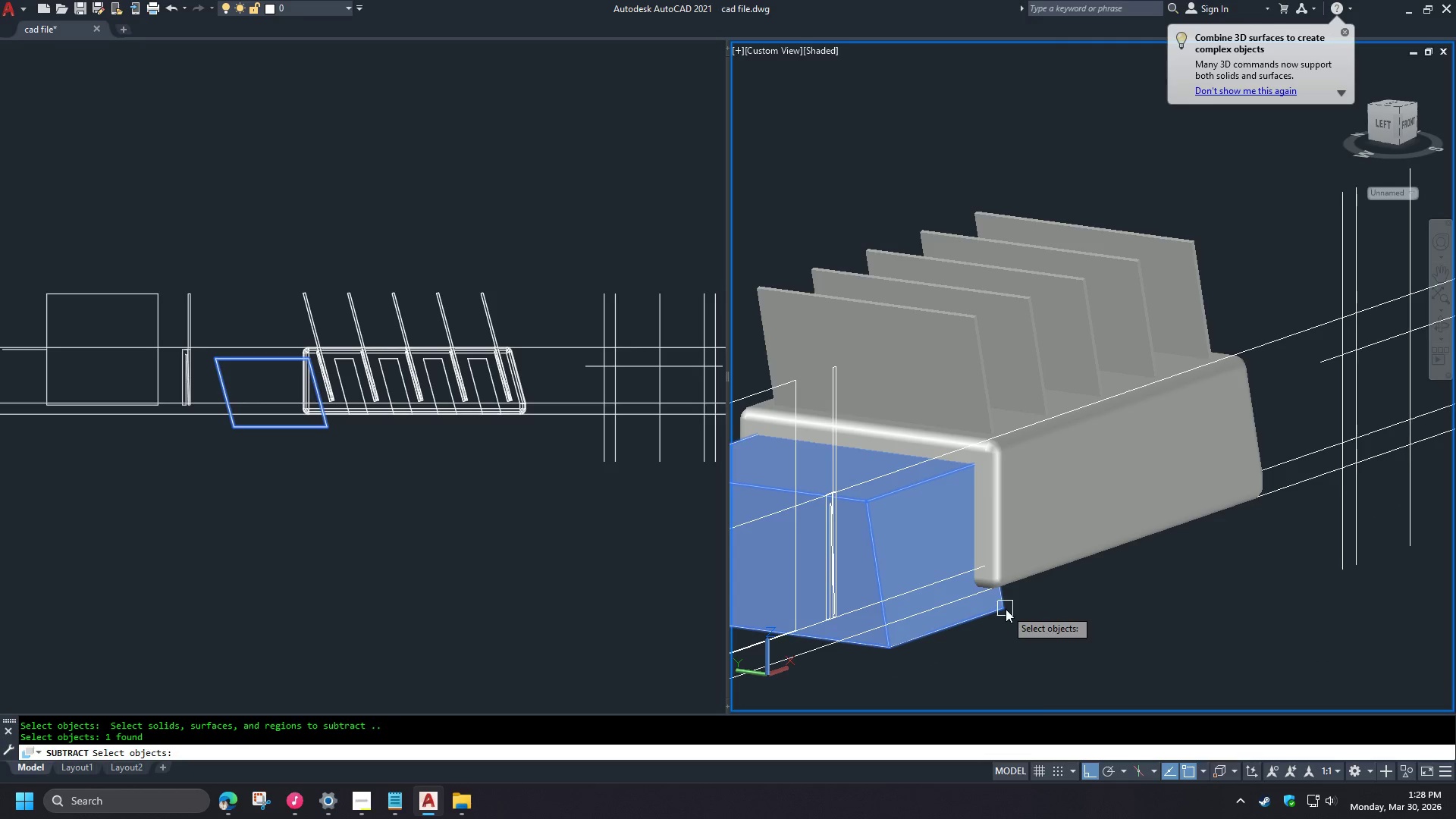 
key(Space)
 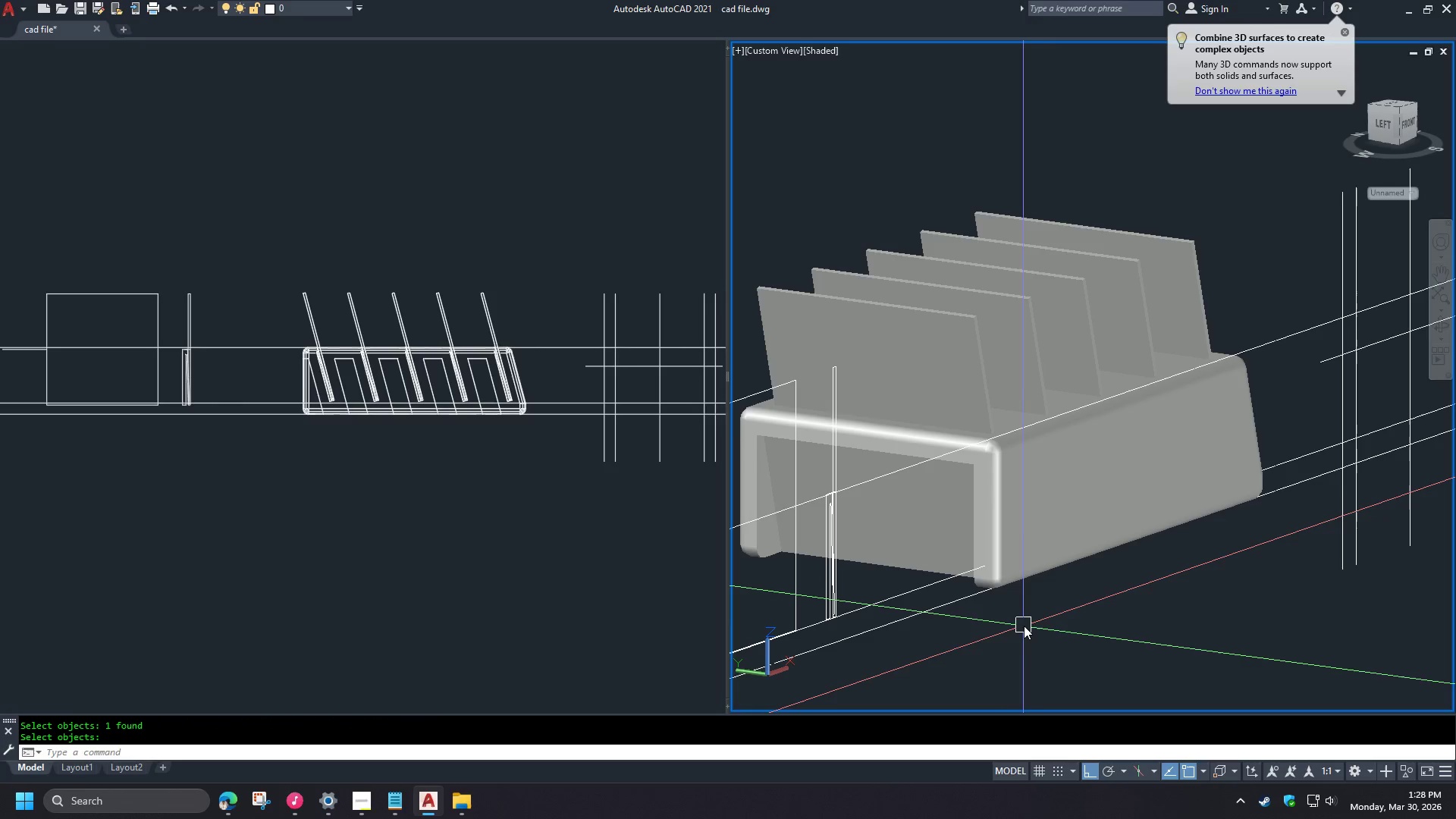 
hold_key(key=ShiftLeft, duration=1.5)
 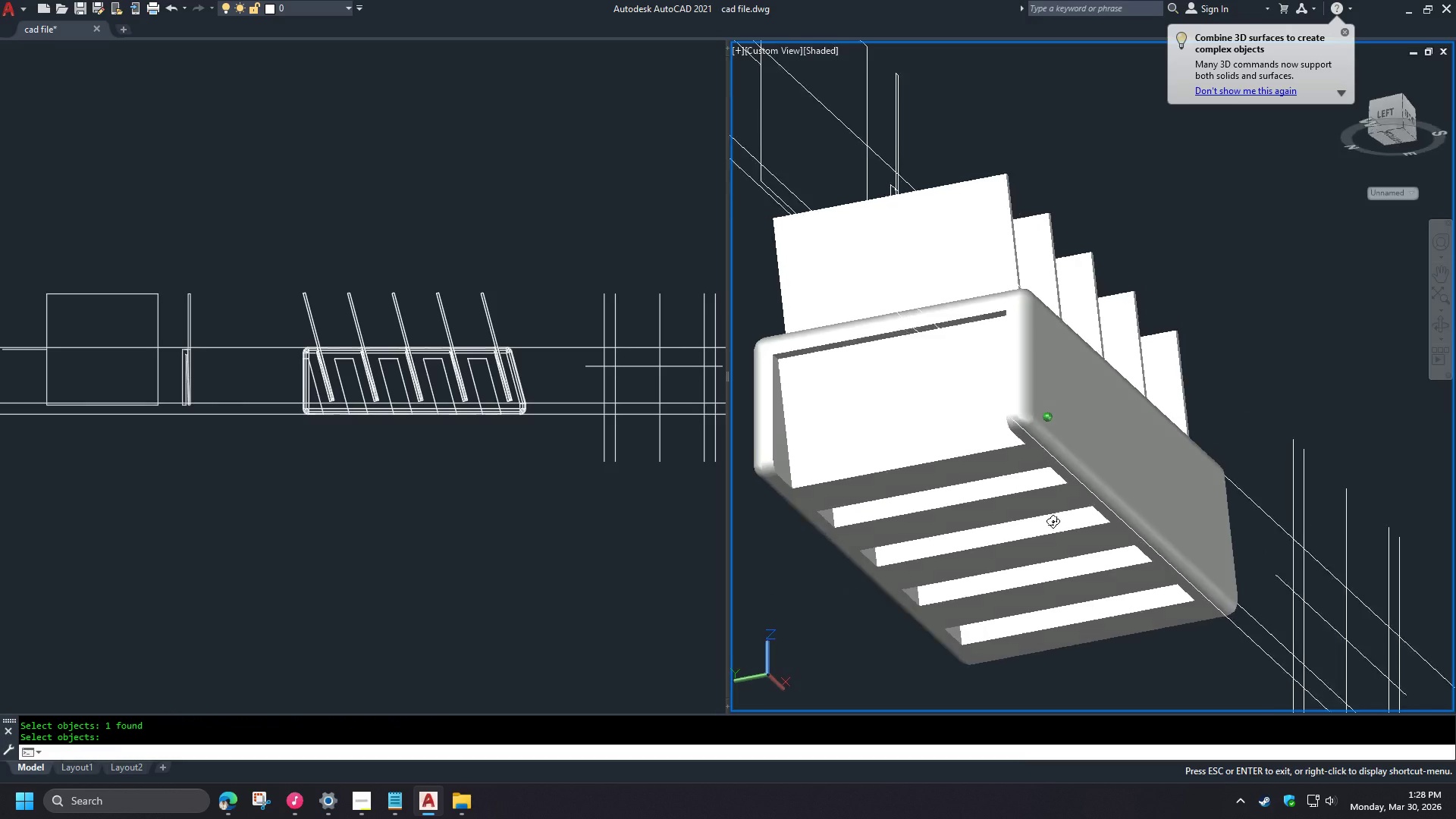 
hold_key(key=ShiftLeft, duration=1.52)
 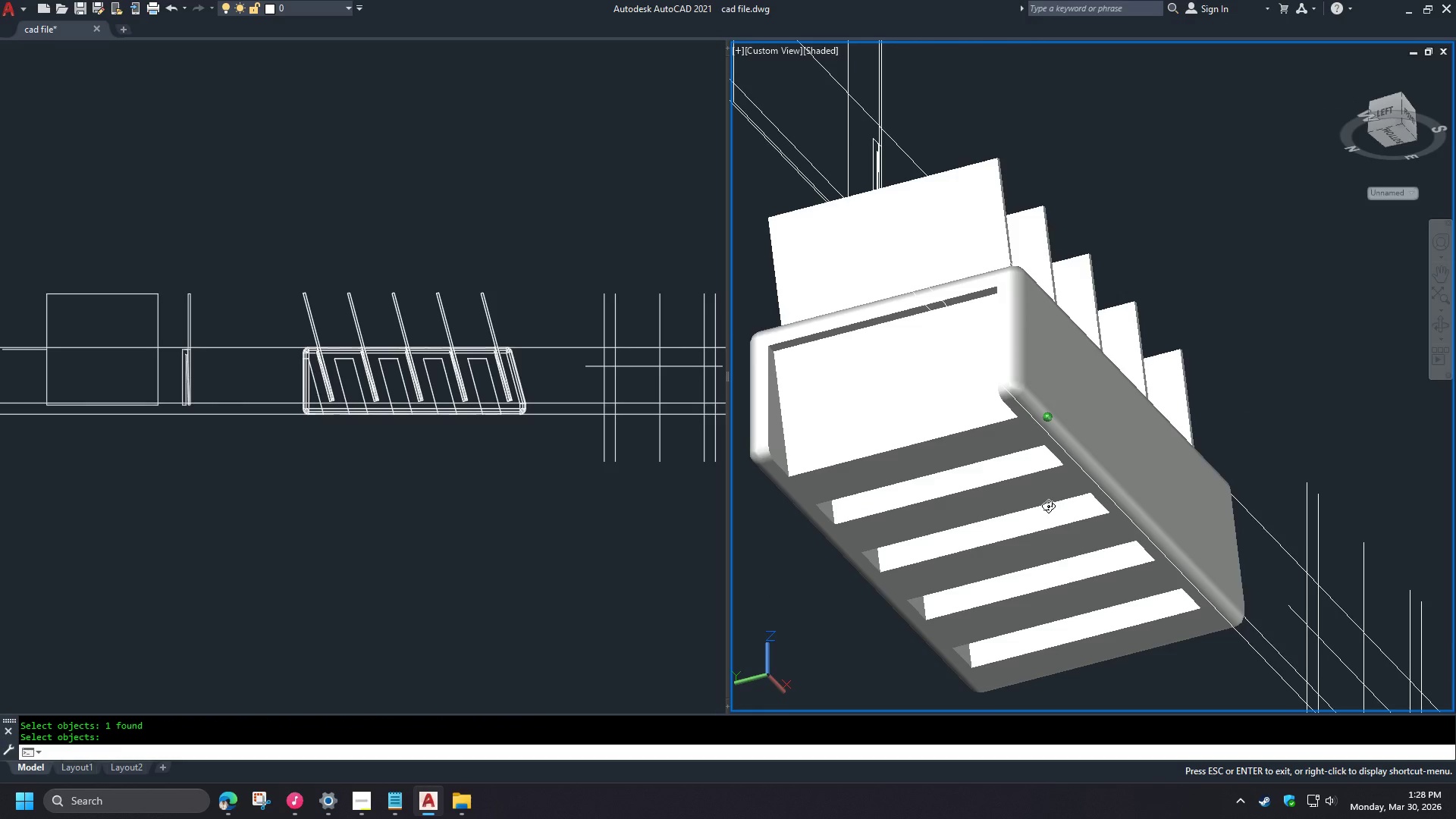 
hold_key(key=ShiftLeft, duration=1.52)
 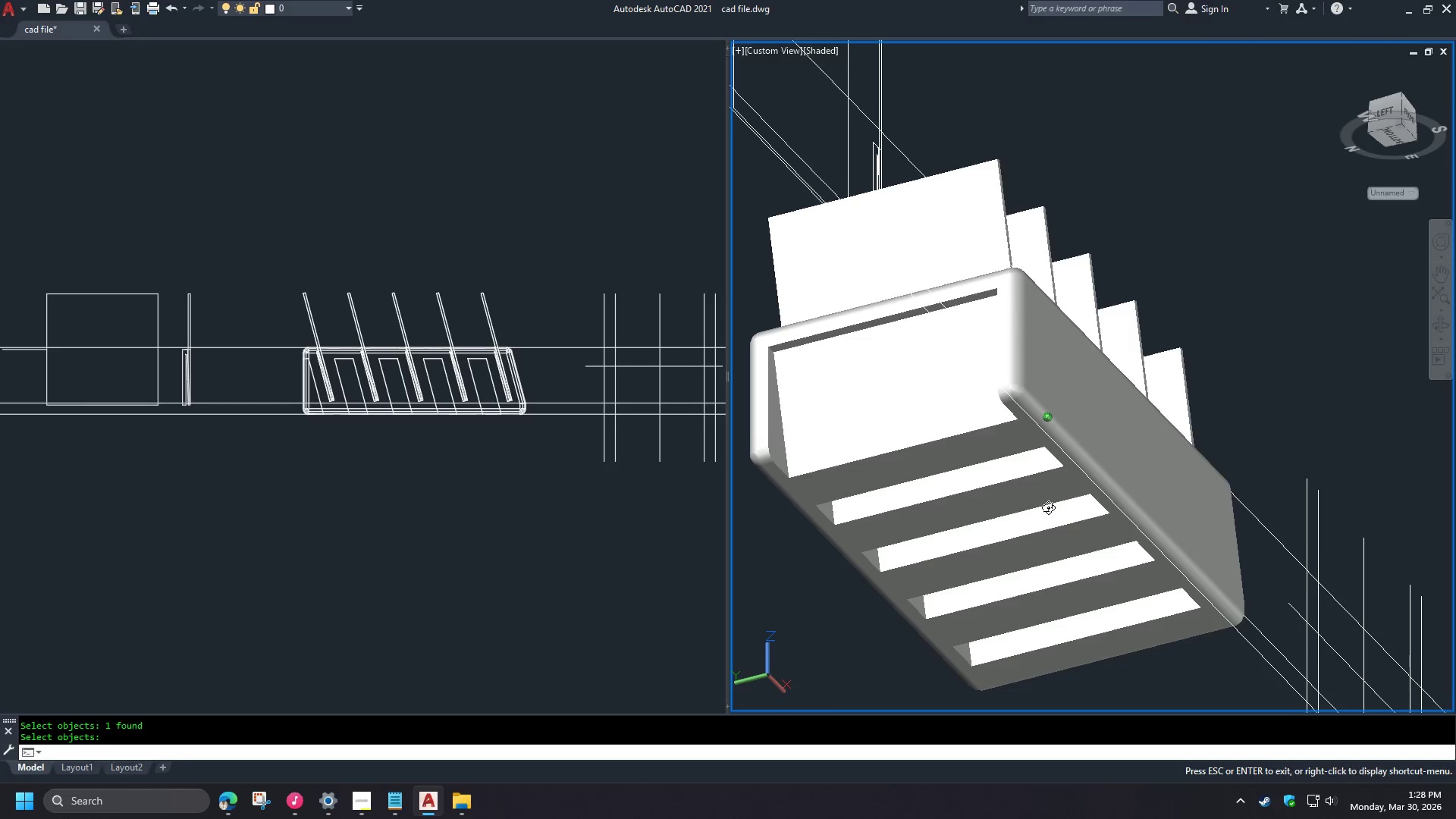 
hold_key(key=ShiftLeft, duration=1.51)
 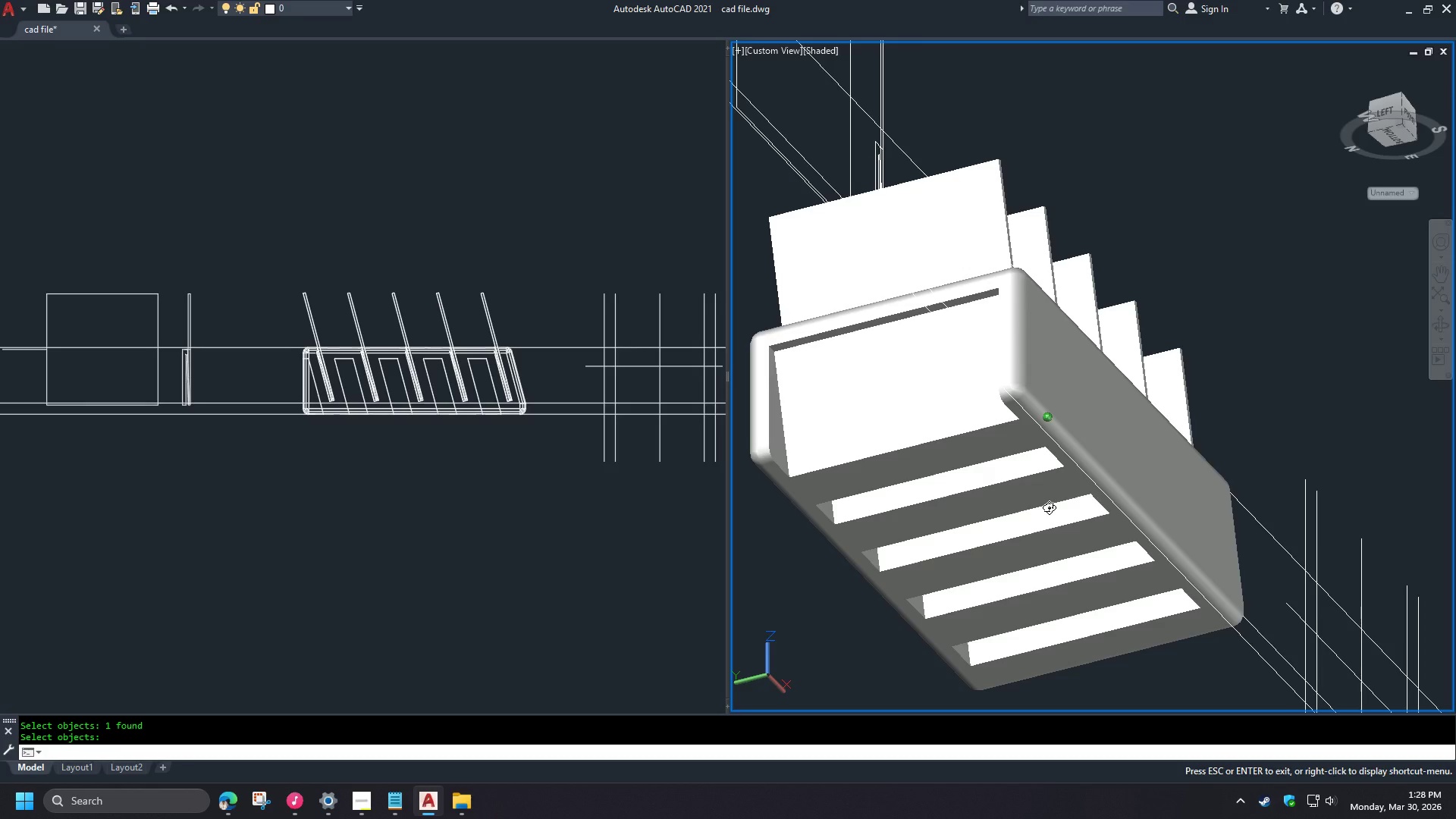 
hold_key(key=ShiftLeft, duration=1.5)
 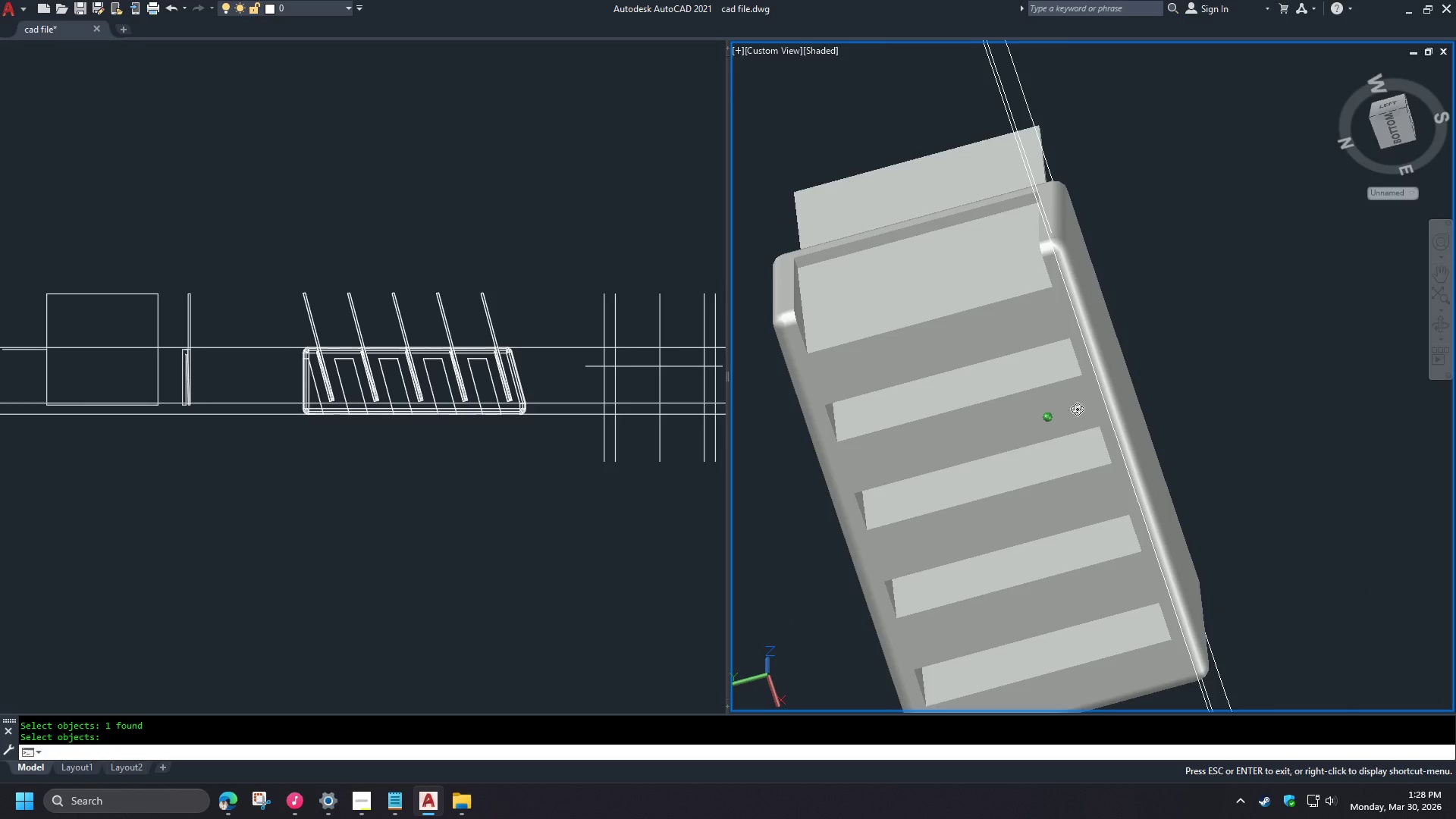 
hold_key(key=ShiftLeft, duration=1.52)
 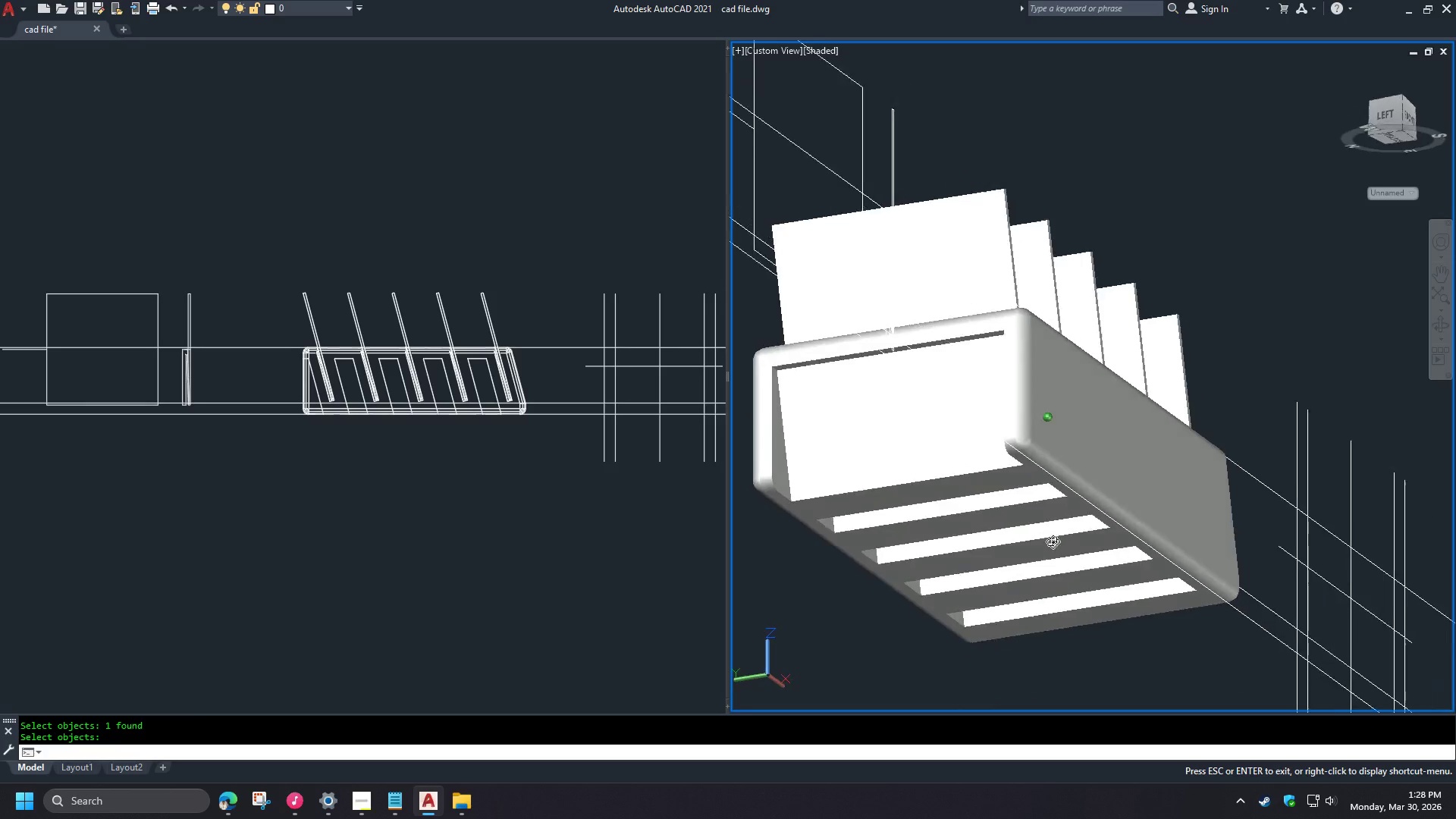 
hold_key(key=ShiftLeft, duration=1.52)
 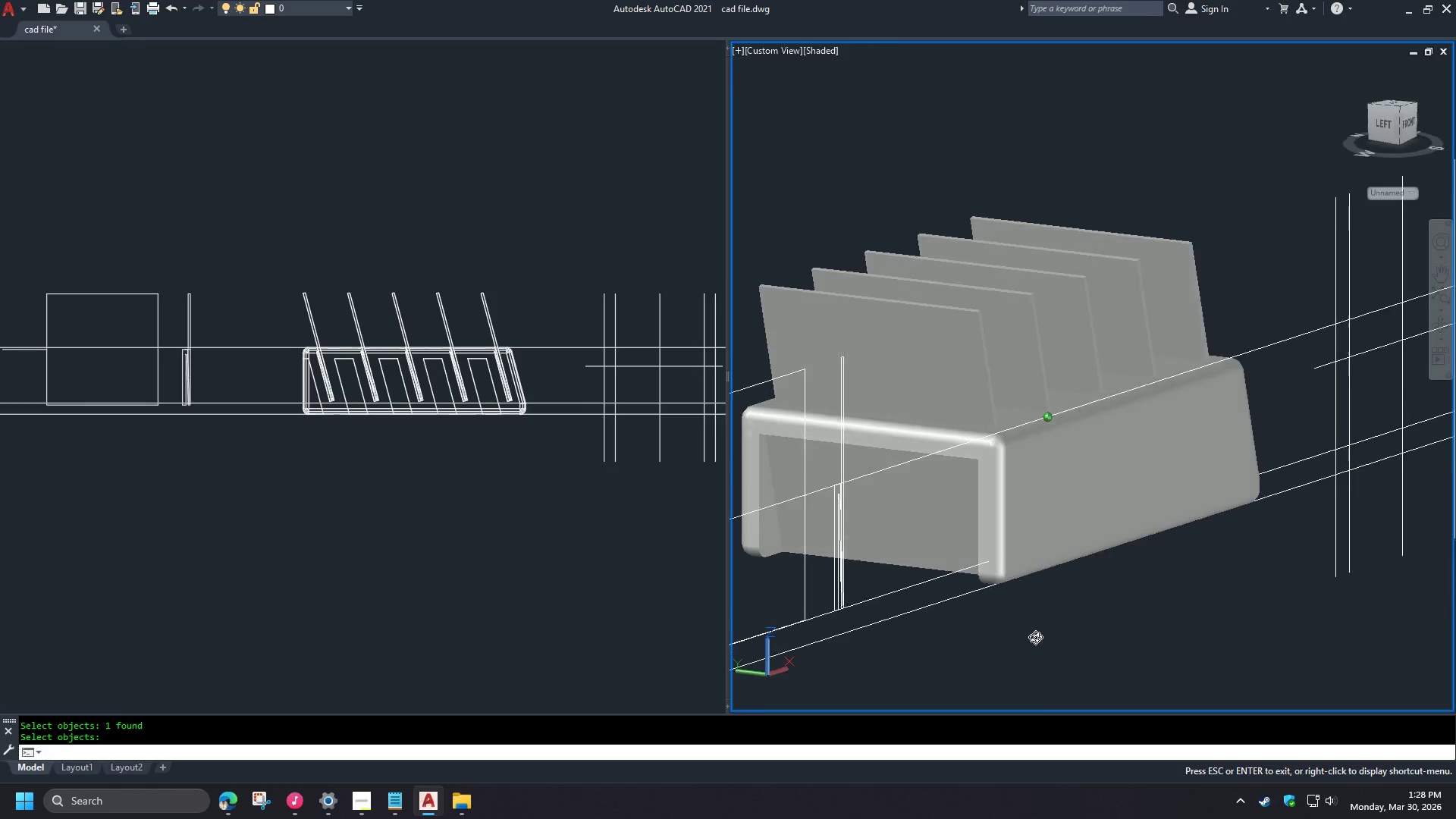 
key(Shift+ShiftLeft)
 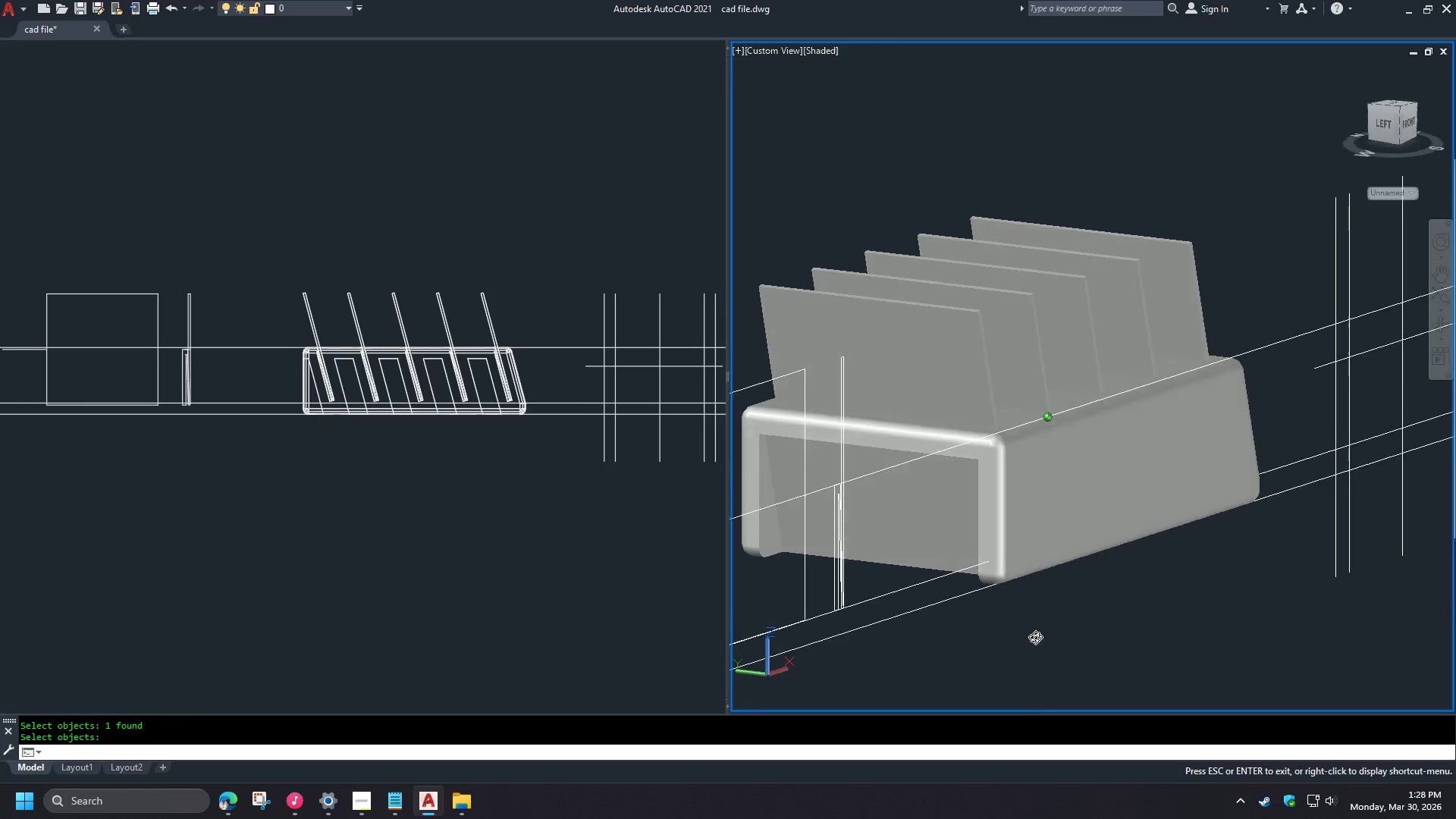 
key(Shift+ShiftLeft)
 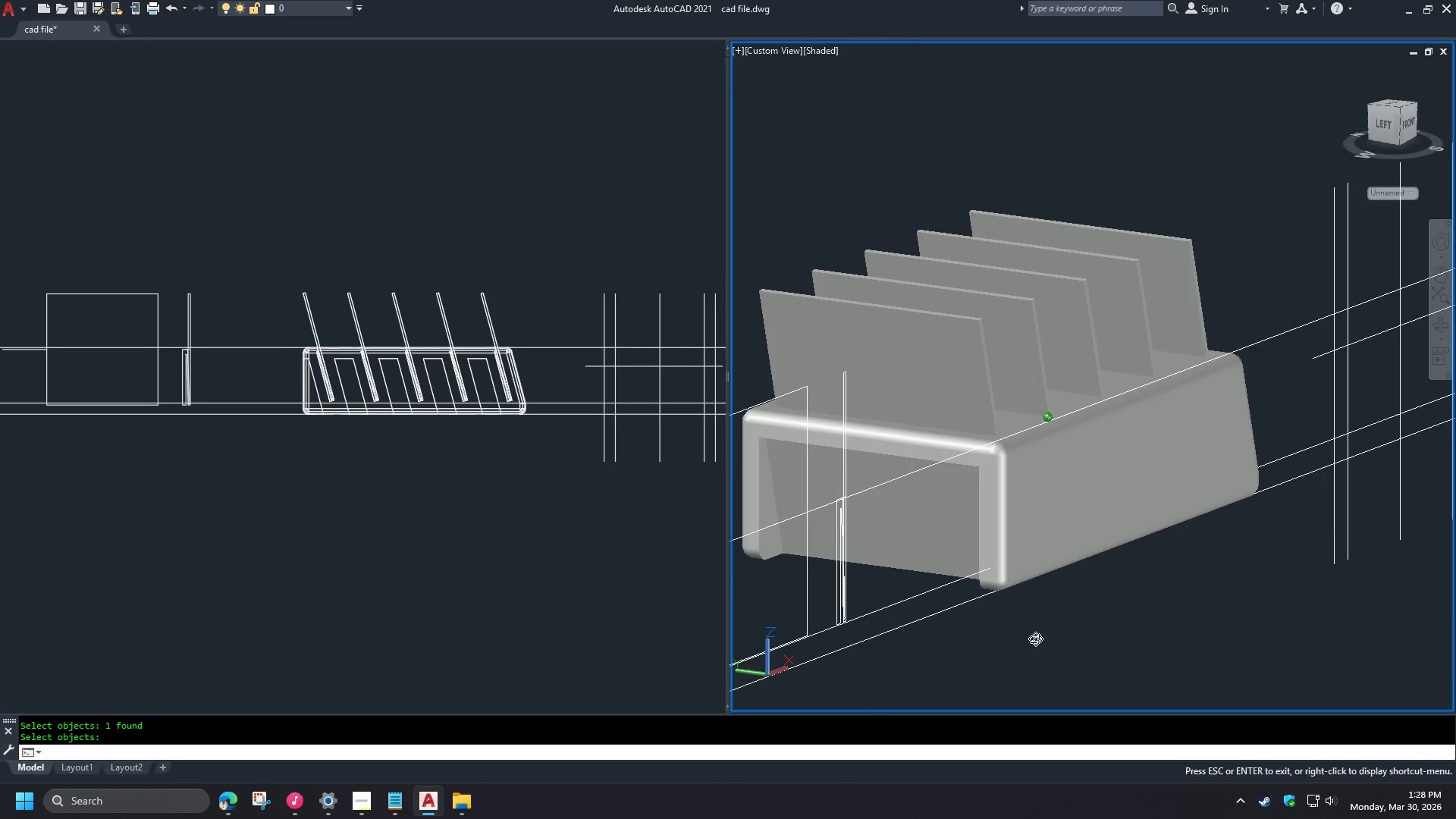 
key(Shift+ShiftLeft)
 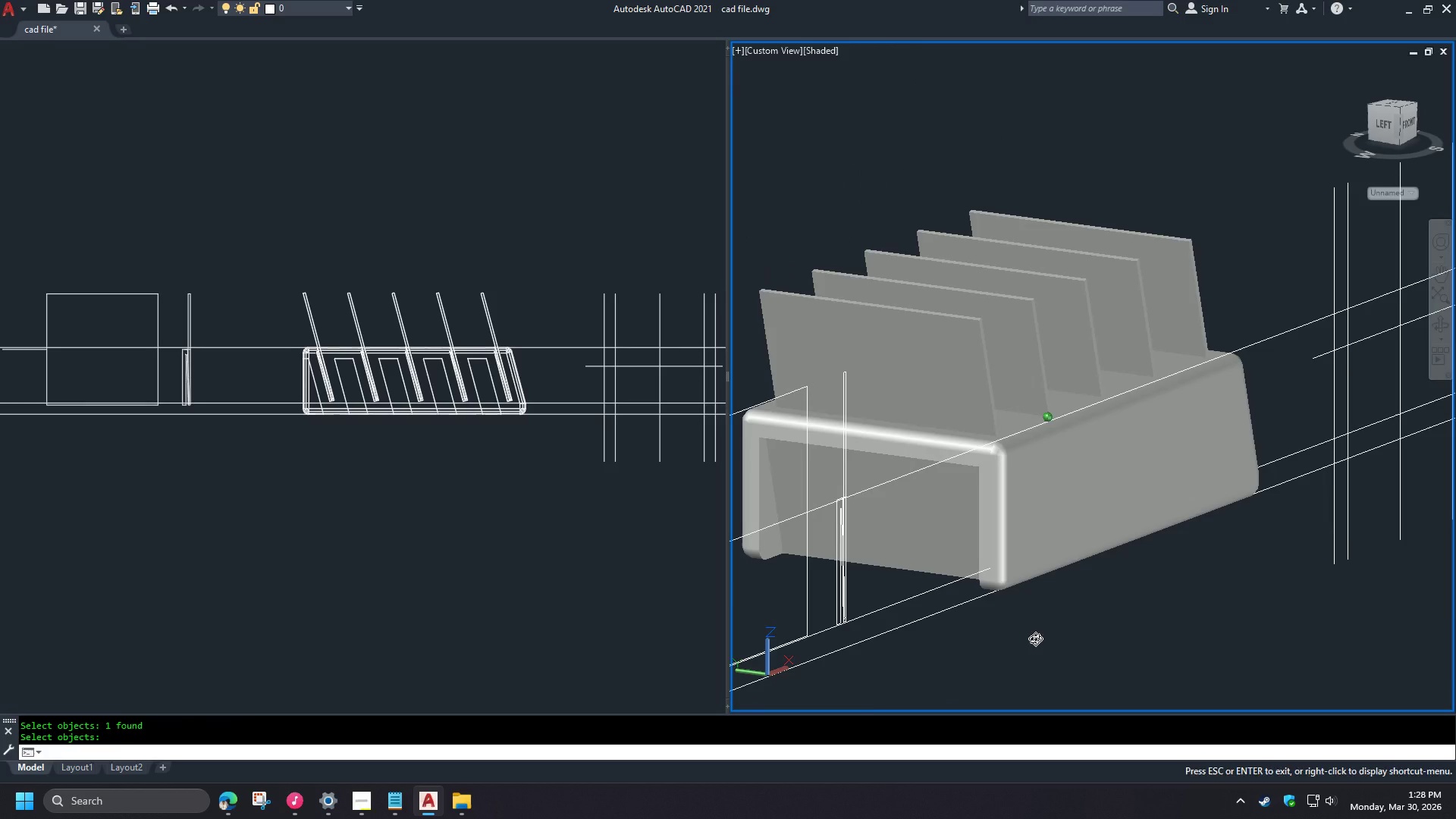 
key(Shift+ShiftLeft)
 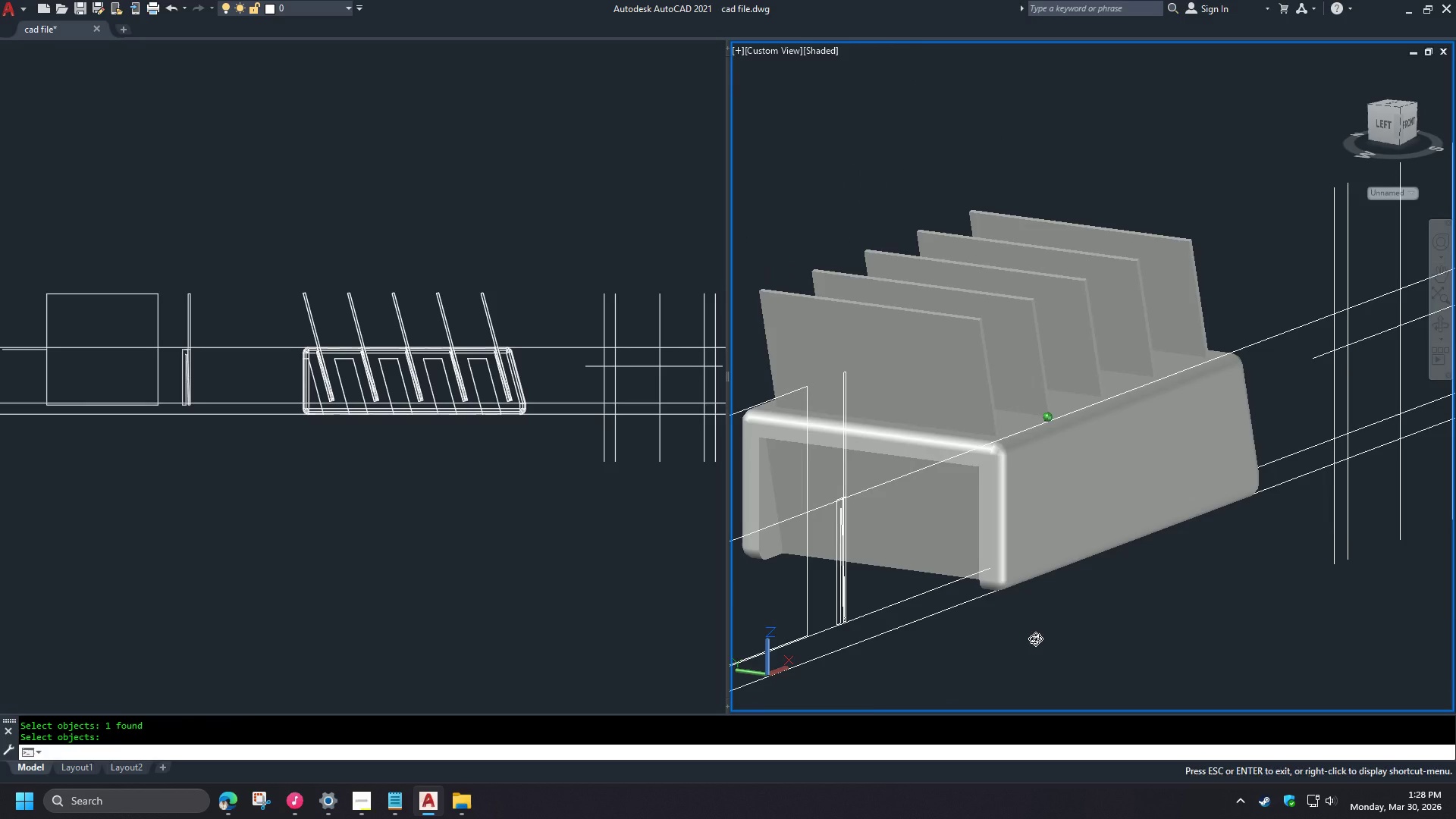 
key(Shift+ShiftLeft)
 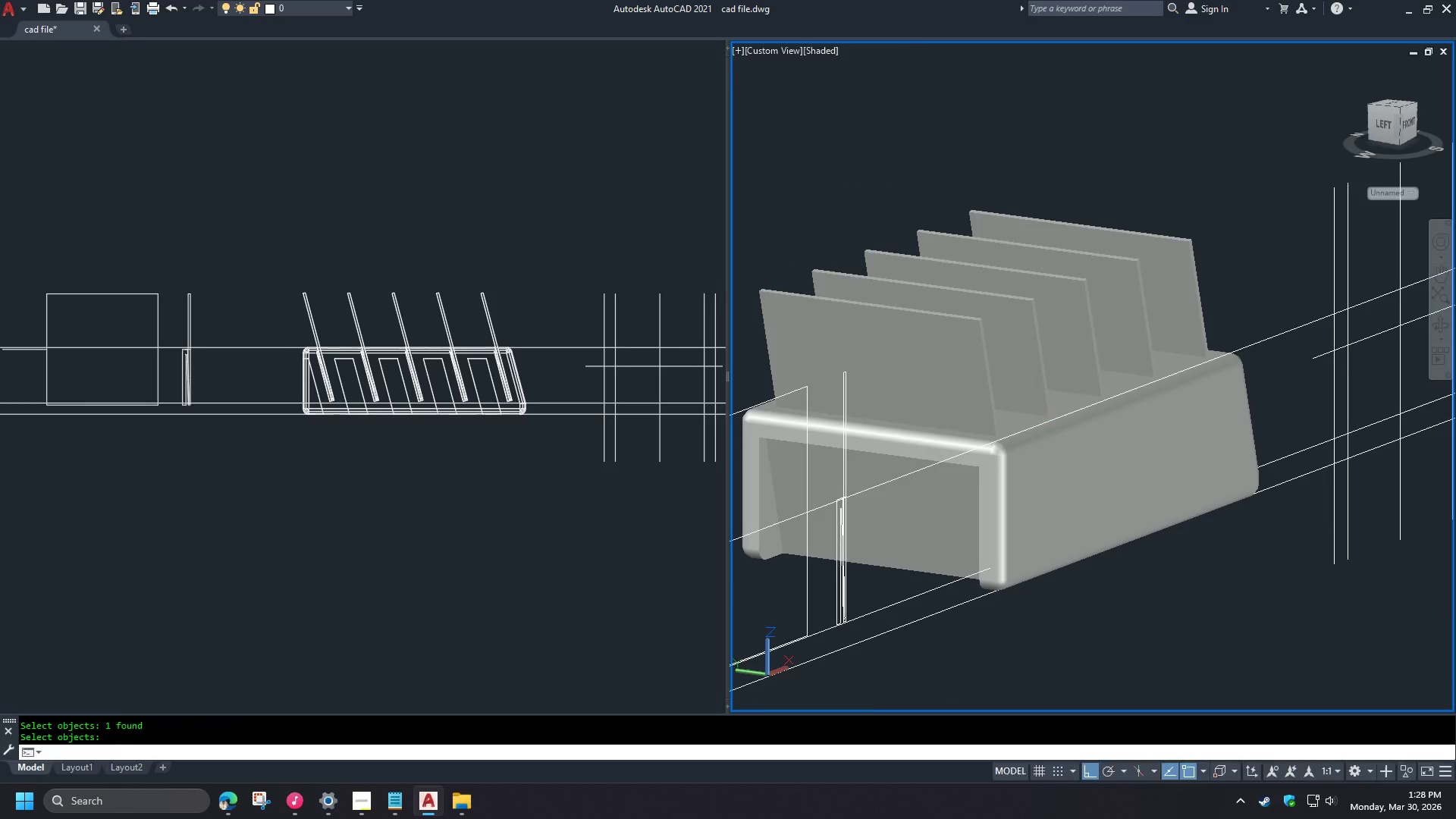 
key(Shift+ShiftLeft)
 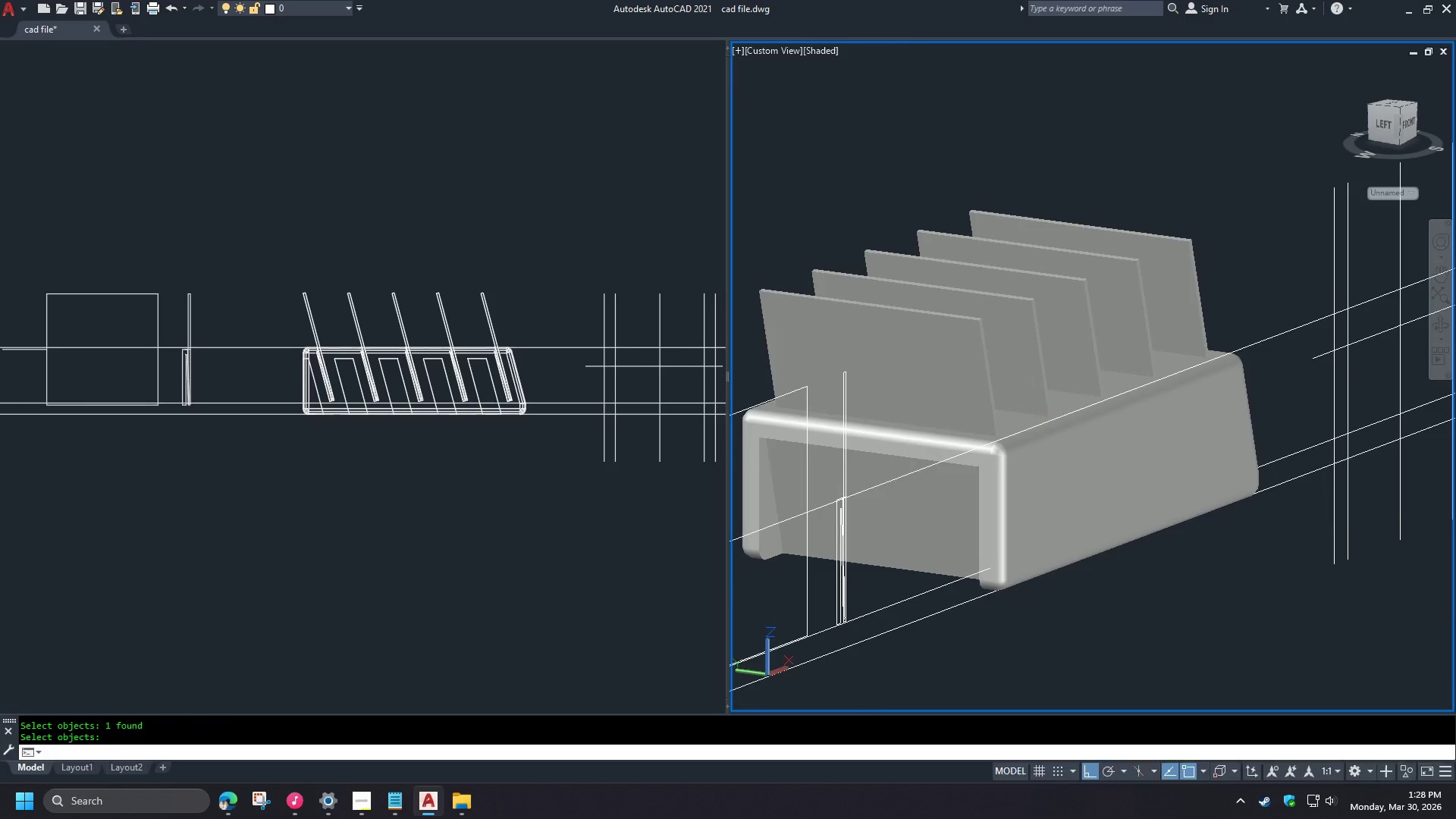 
key(Shift+ShiftLeft)
 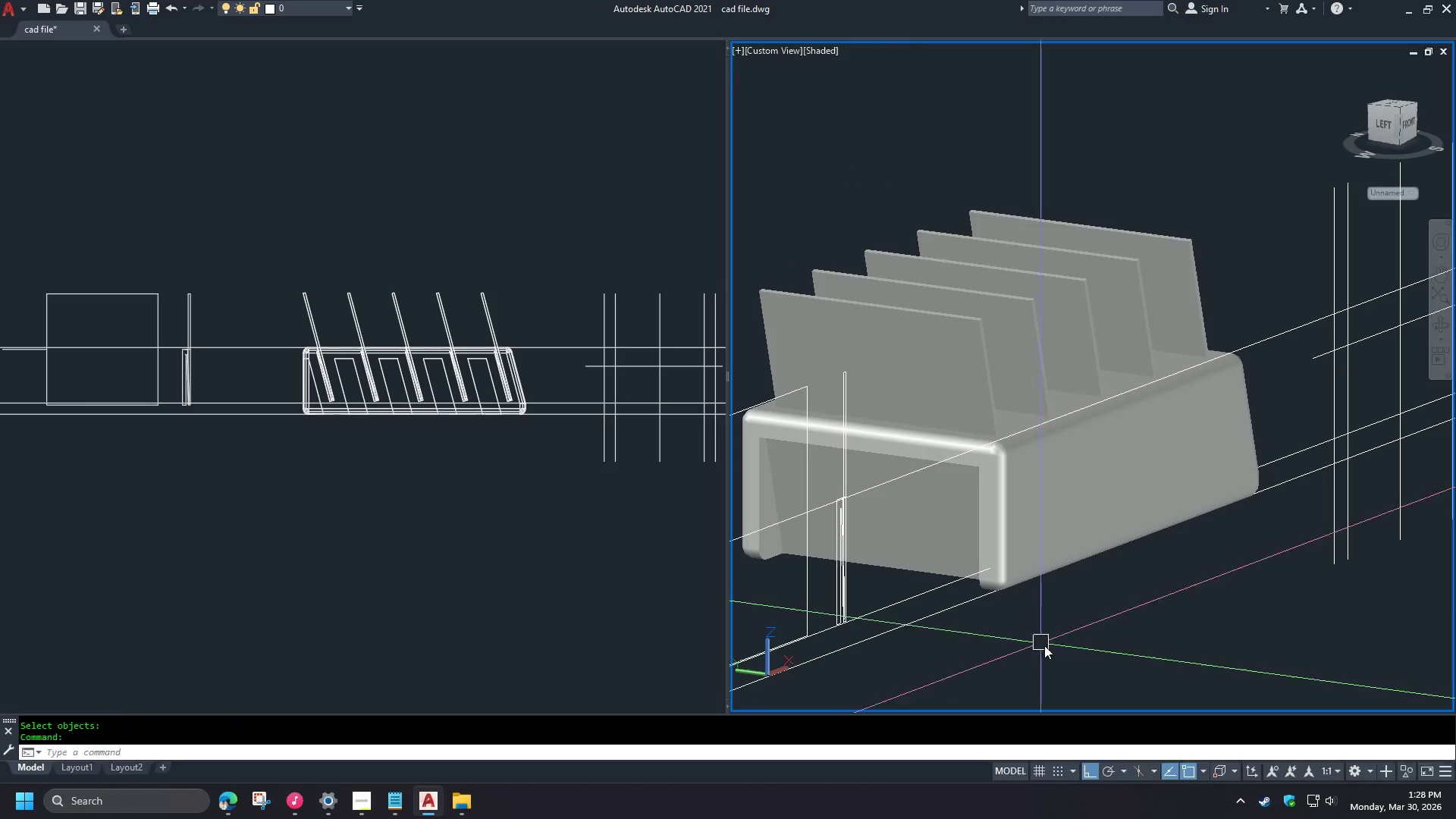 
key(Shift+ShiftLeft)
 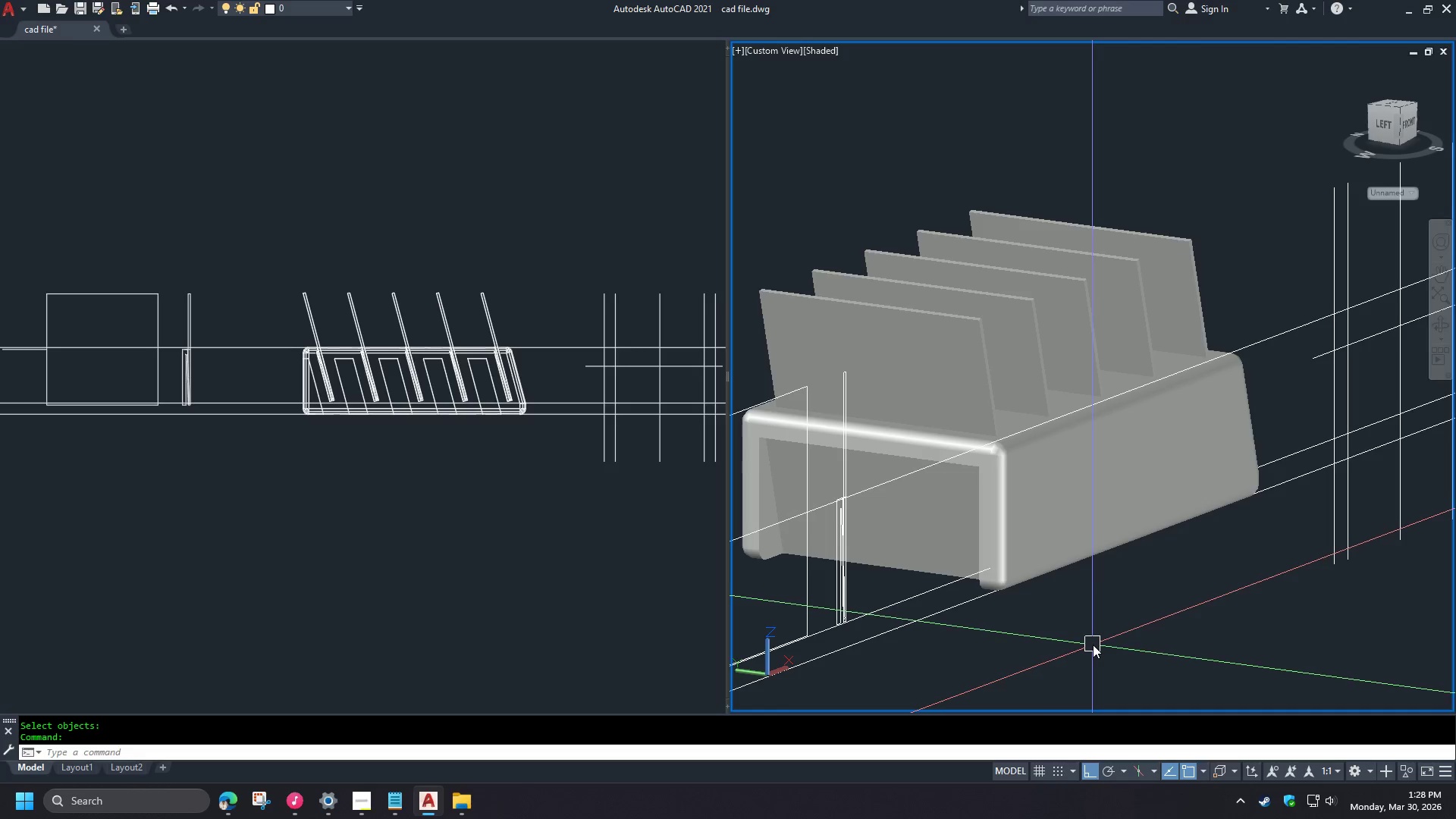 
hold_key(key=ShiftLeft, duration=1.5)
 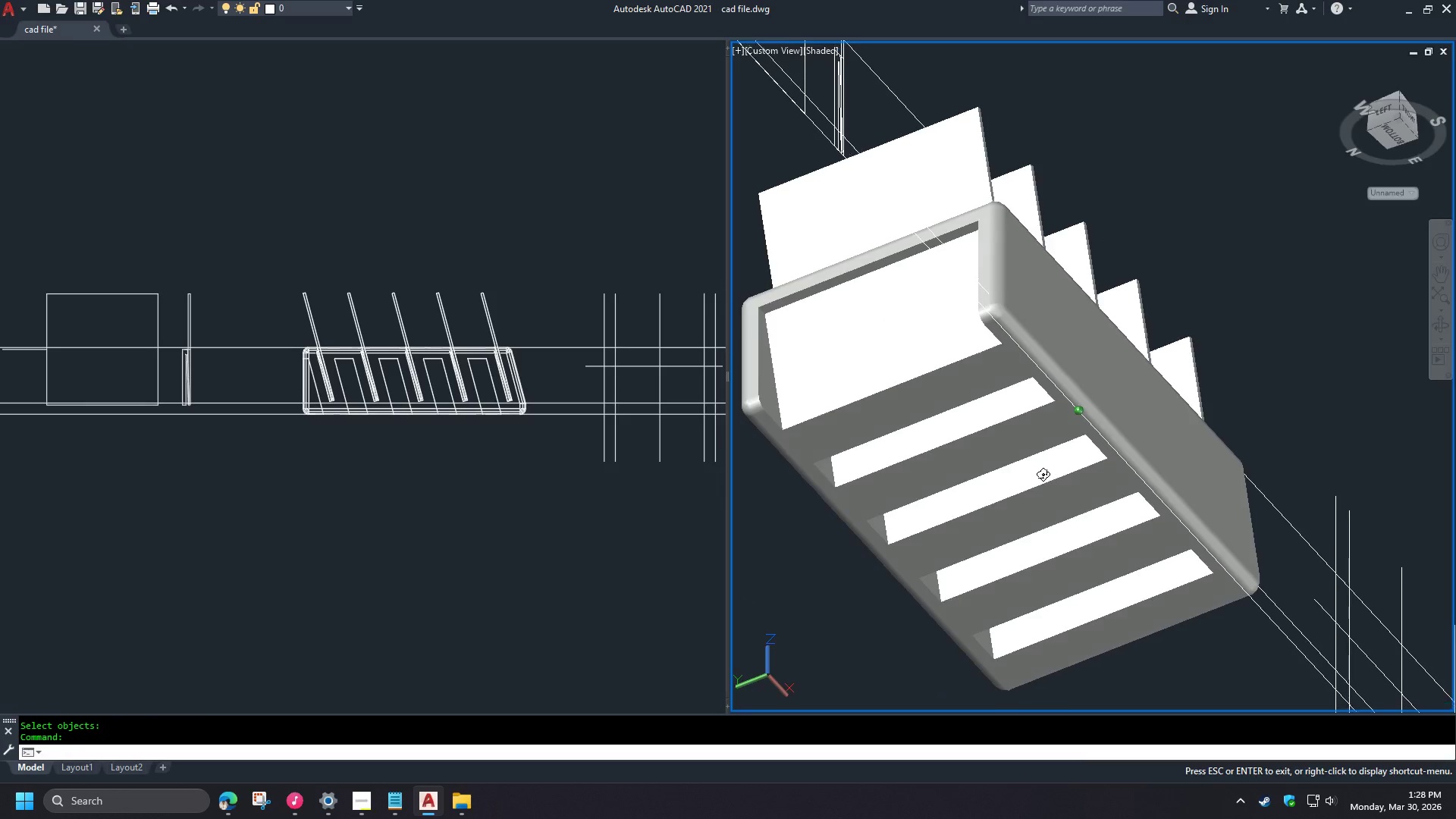 
hold_key(key=ShiftLeft, duration=1.5)
 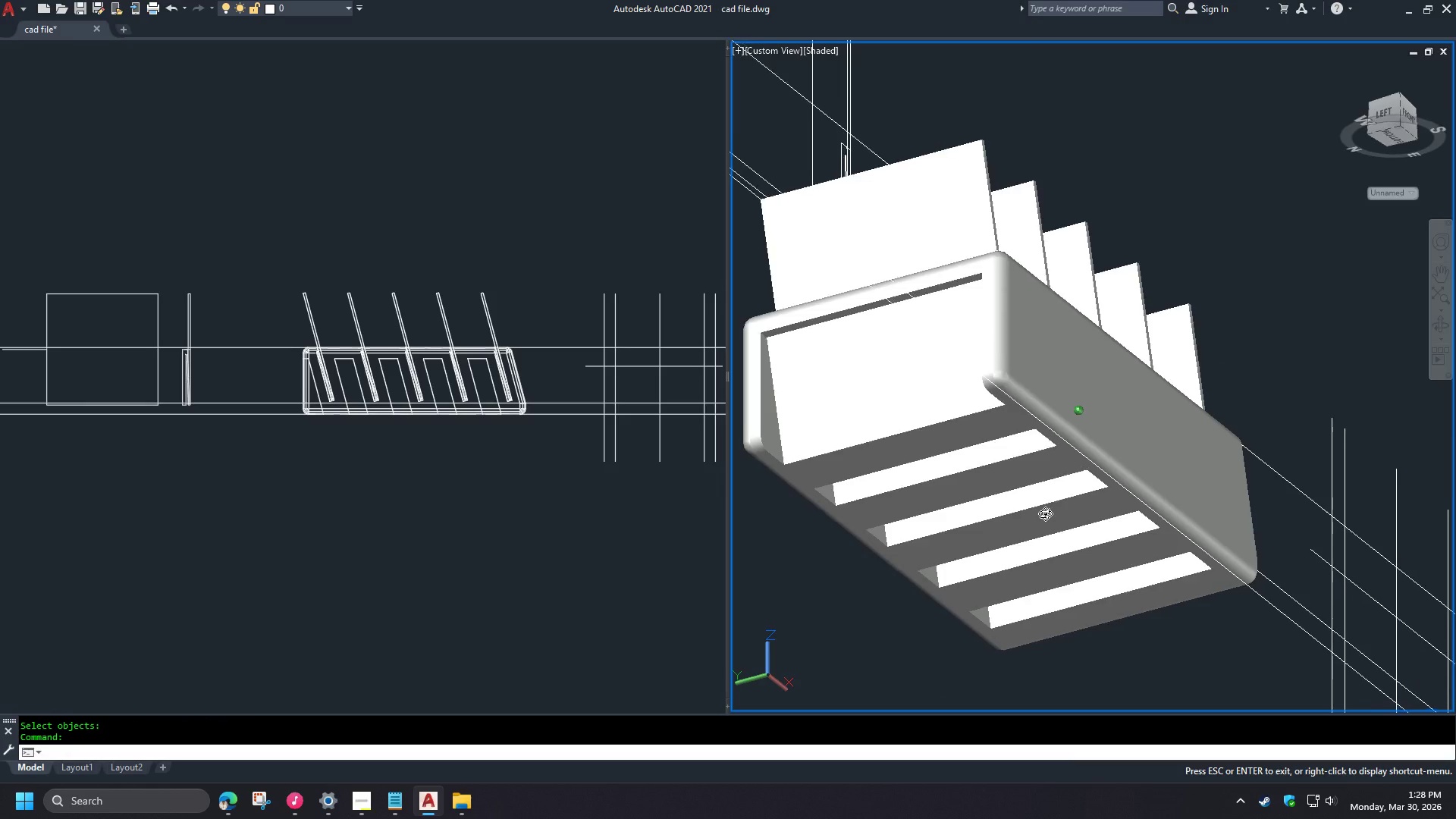 
hold_key(key=ShiftLeft, duration=1.51)
 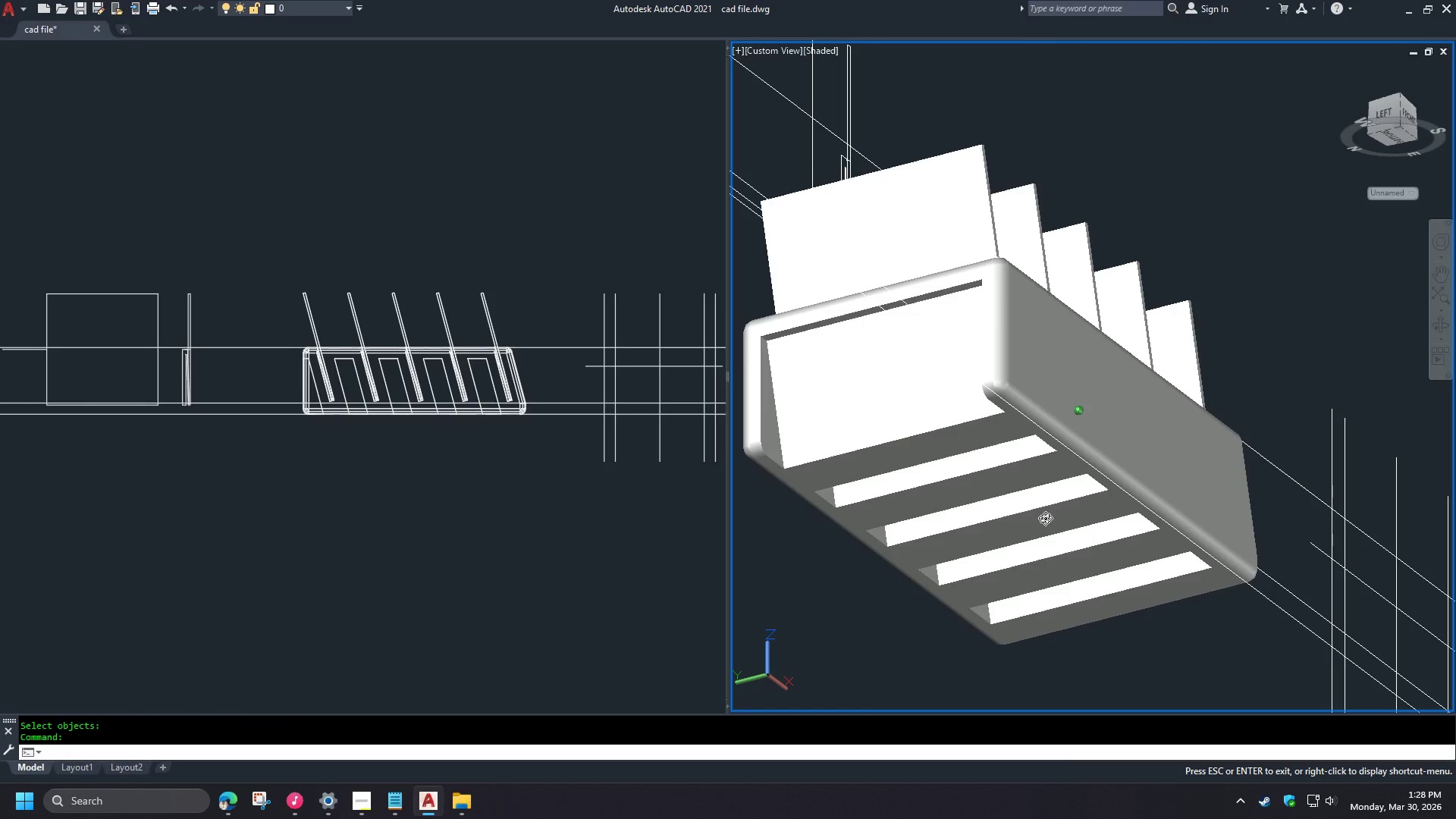 
hold_key(key=ShiftLeft, duration=1.52)
 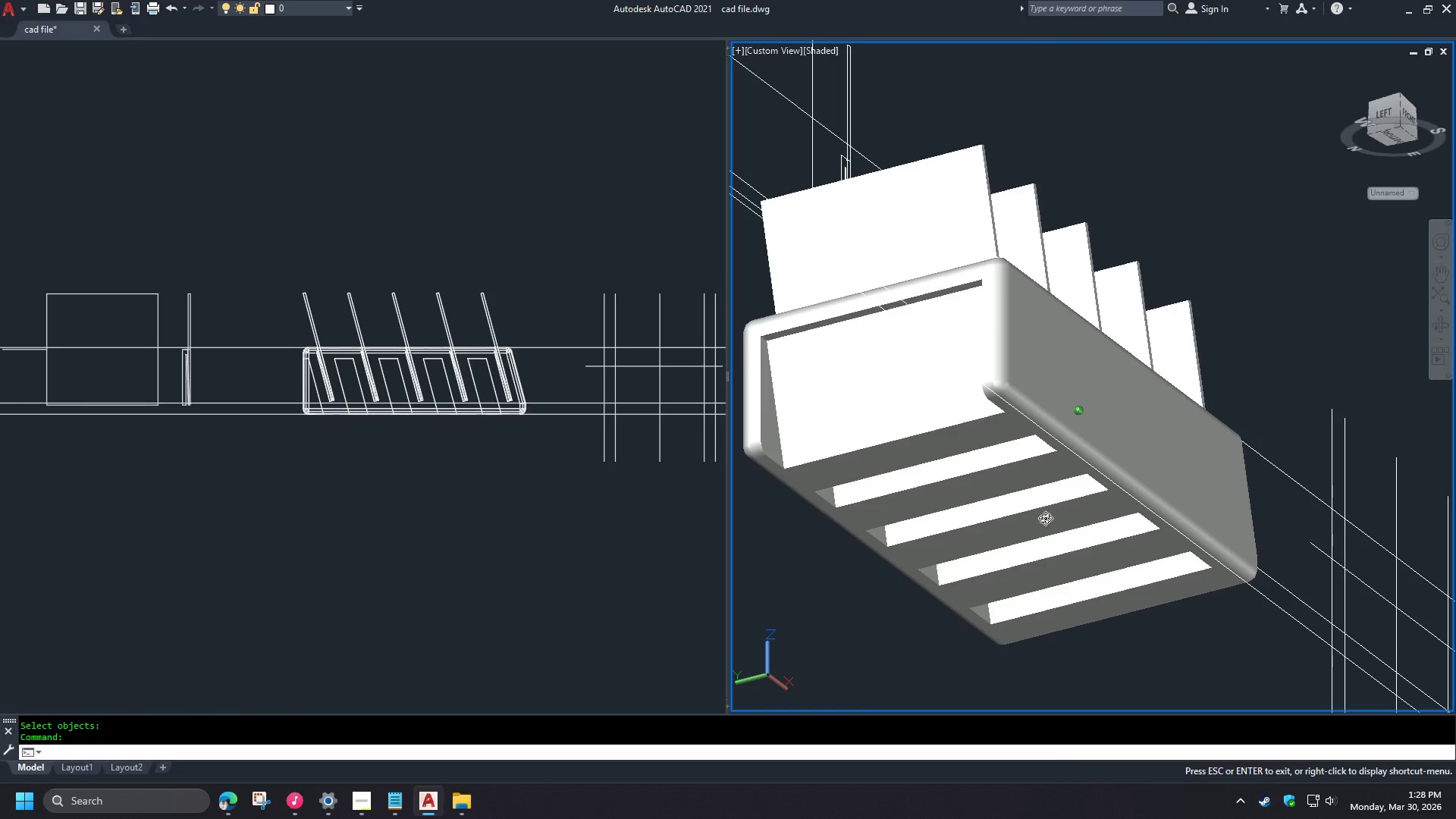 
hold_key(key=ShiftLeft, duration=0.75)
 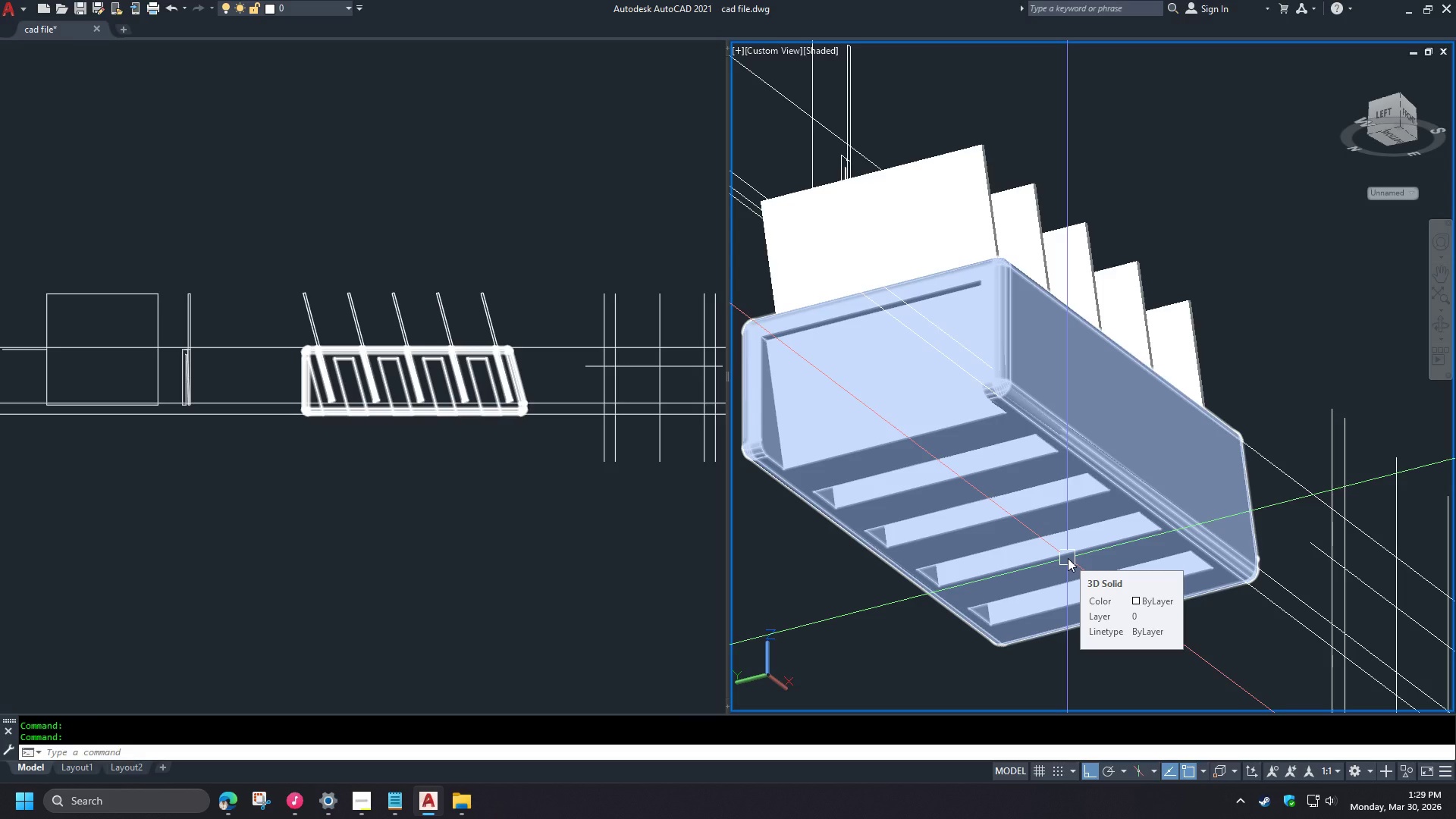 
wait(37.06)
 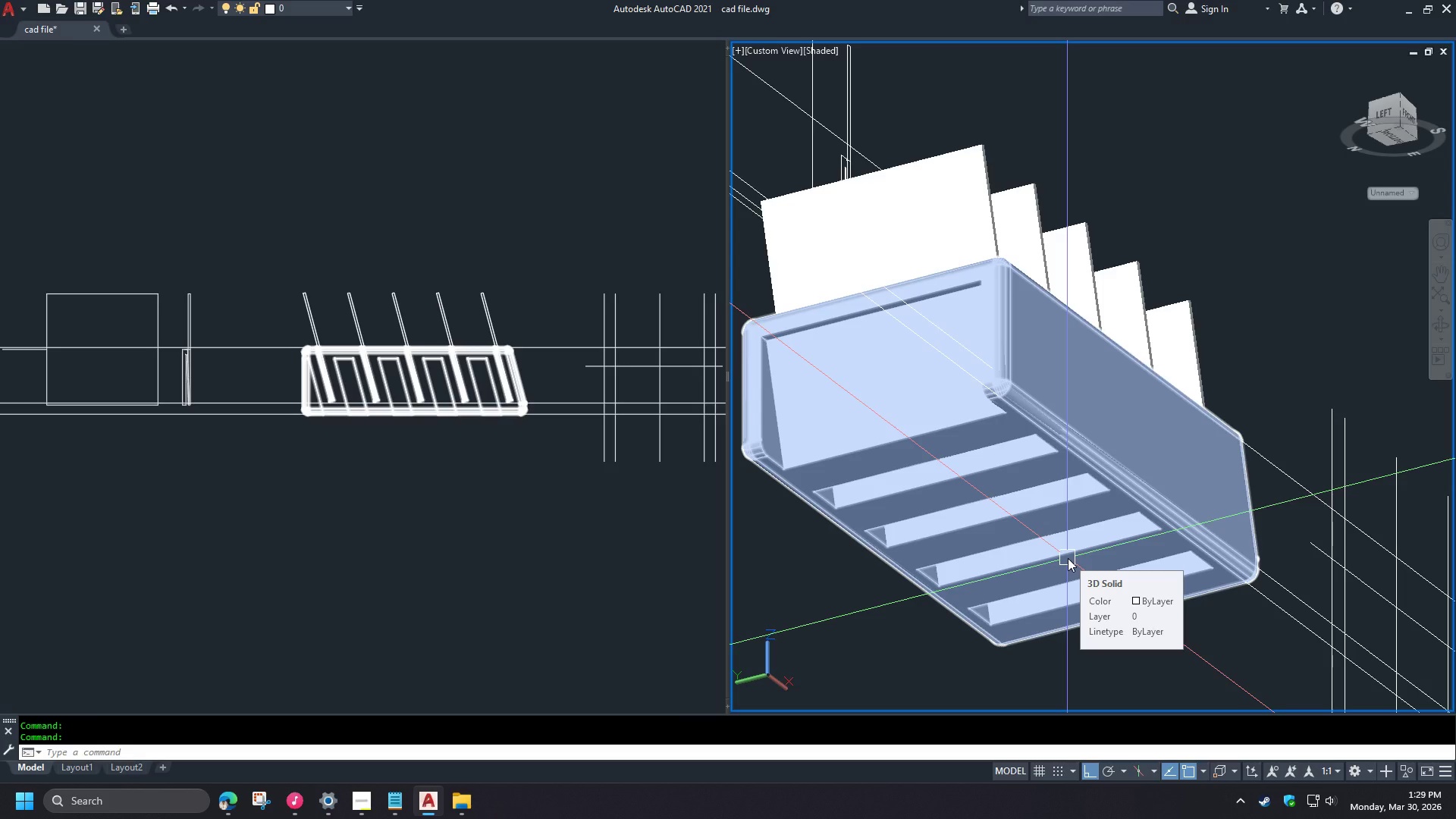 
left_click([363, 805])